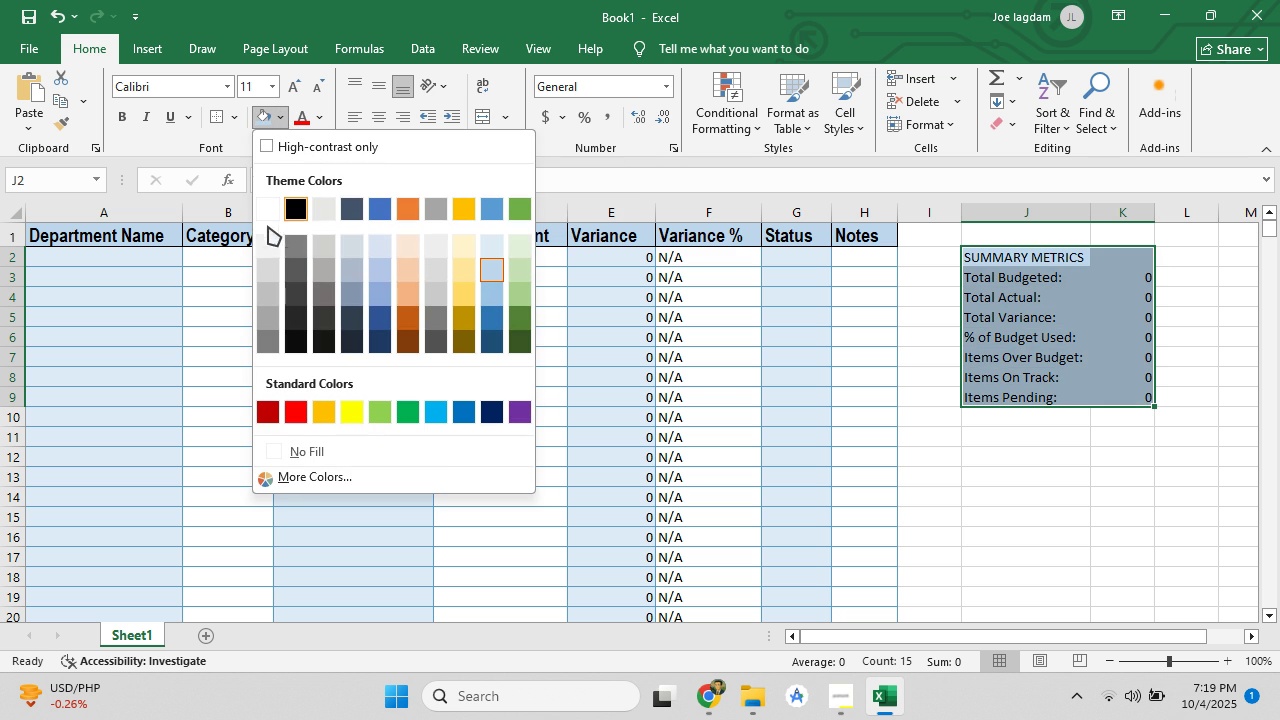 
left_click([270, 246])
 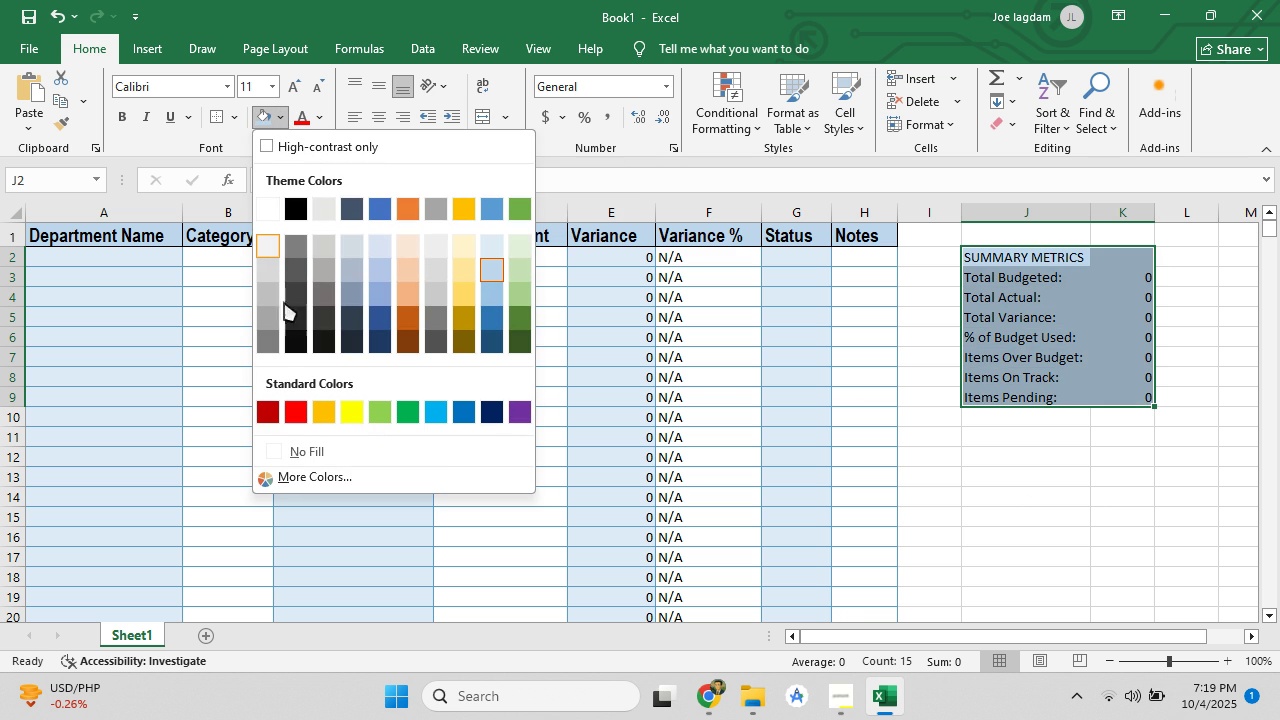 
left_click([257, 285])
 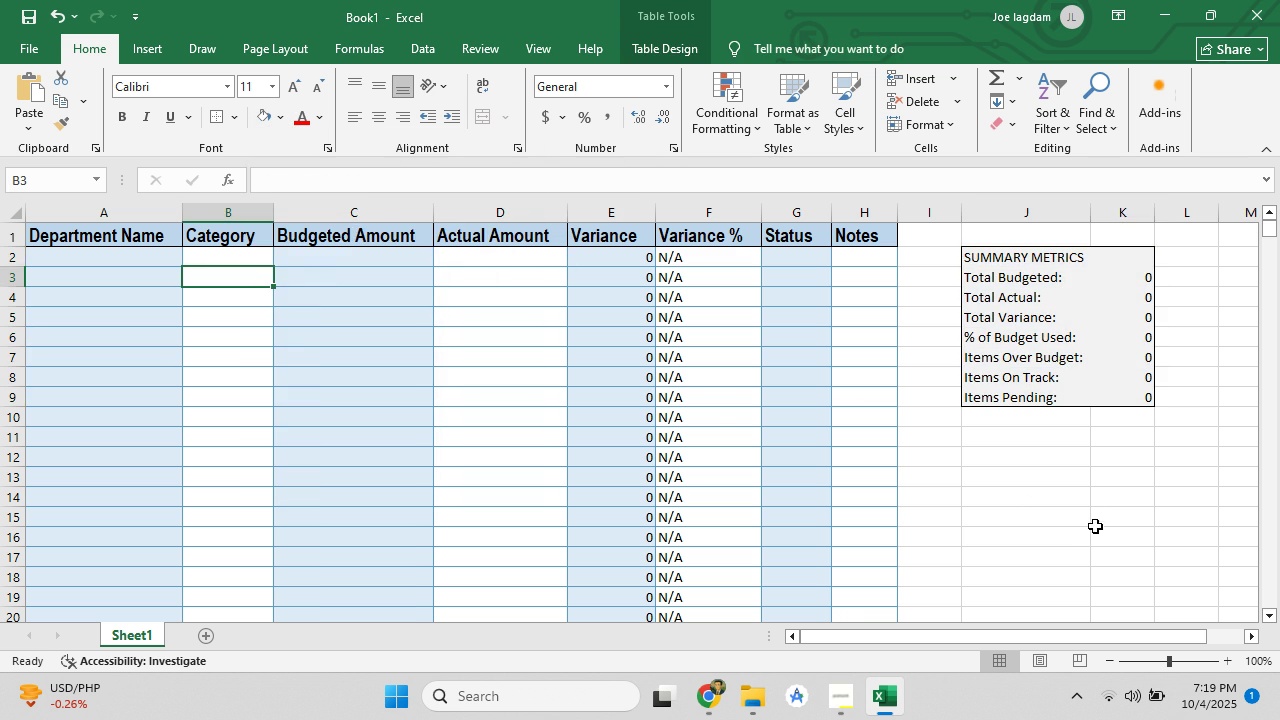 
left_click([1100, 513])
 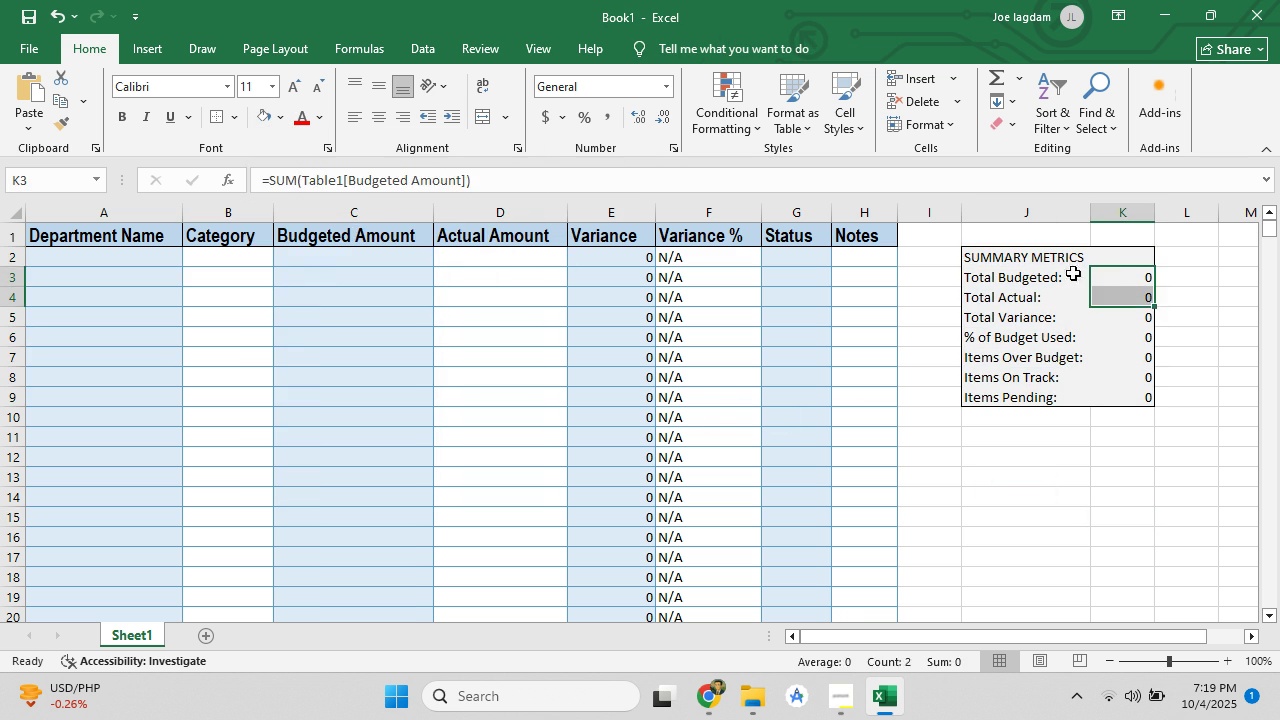 
left_click([1061, 263])
 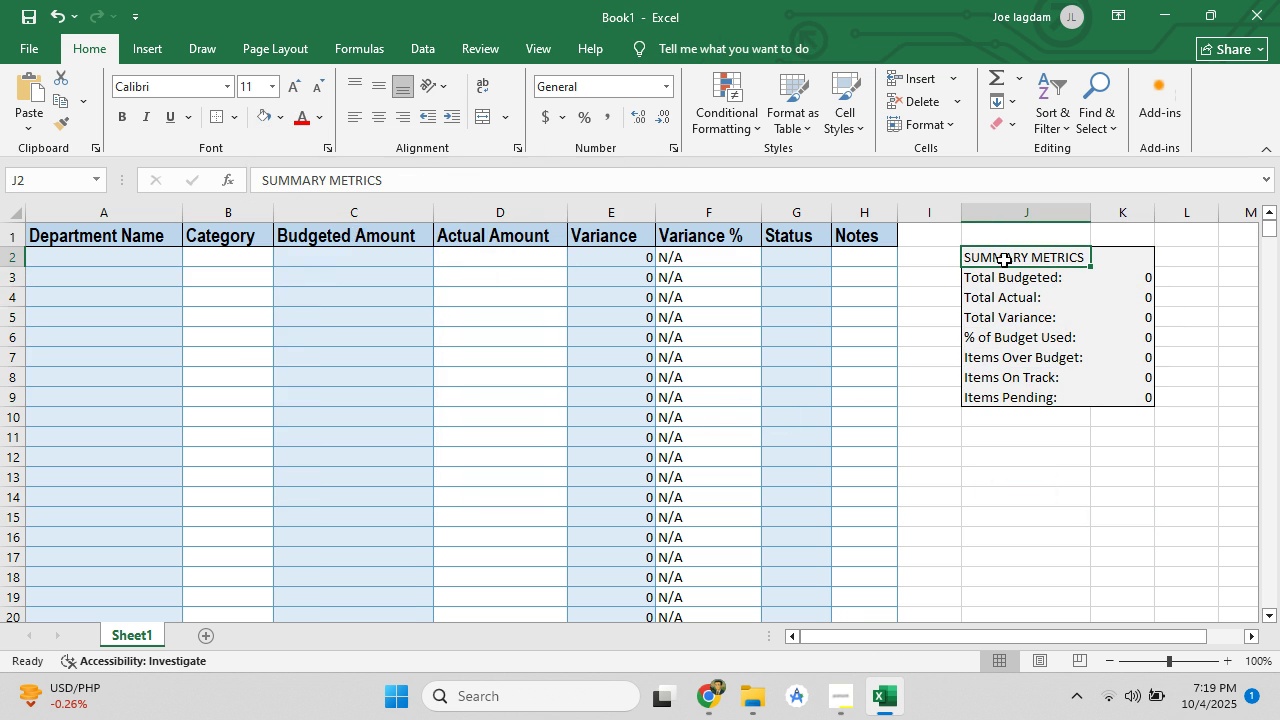 
left_click_drag(start_coordinate=[1004, 257], to_coordinate=[1122, 257])
 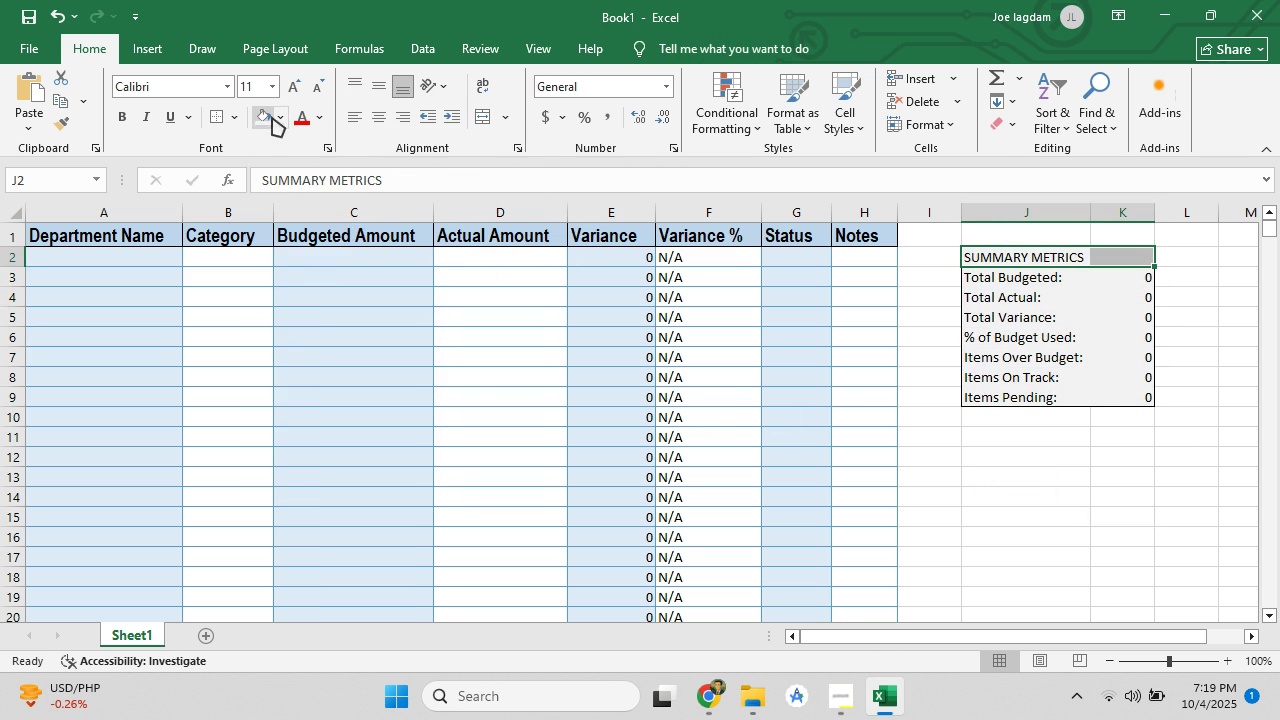 
left_click([276, 115])
 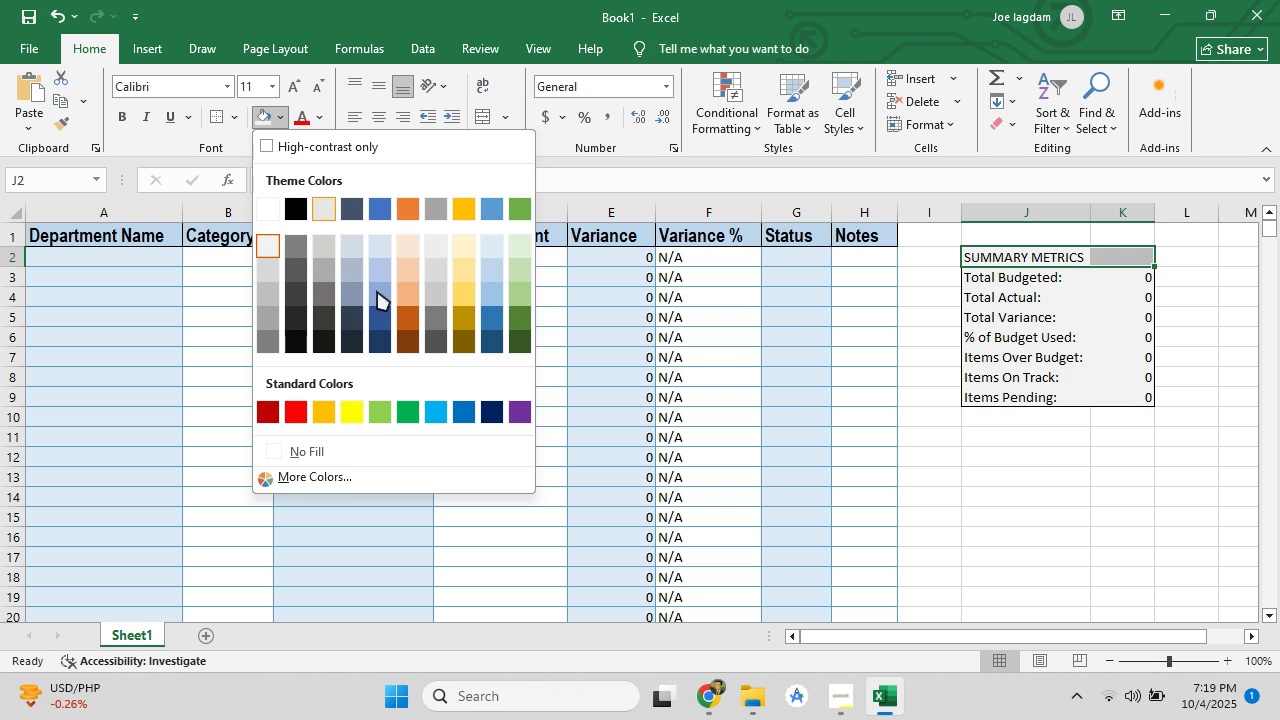 
left_click([379, 291])
 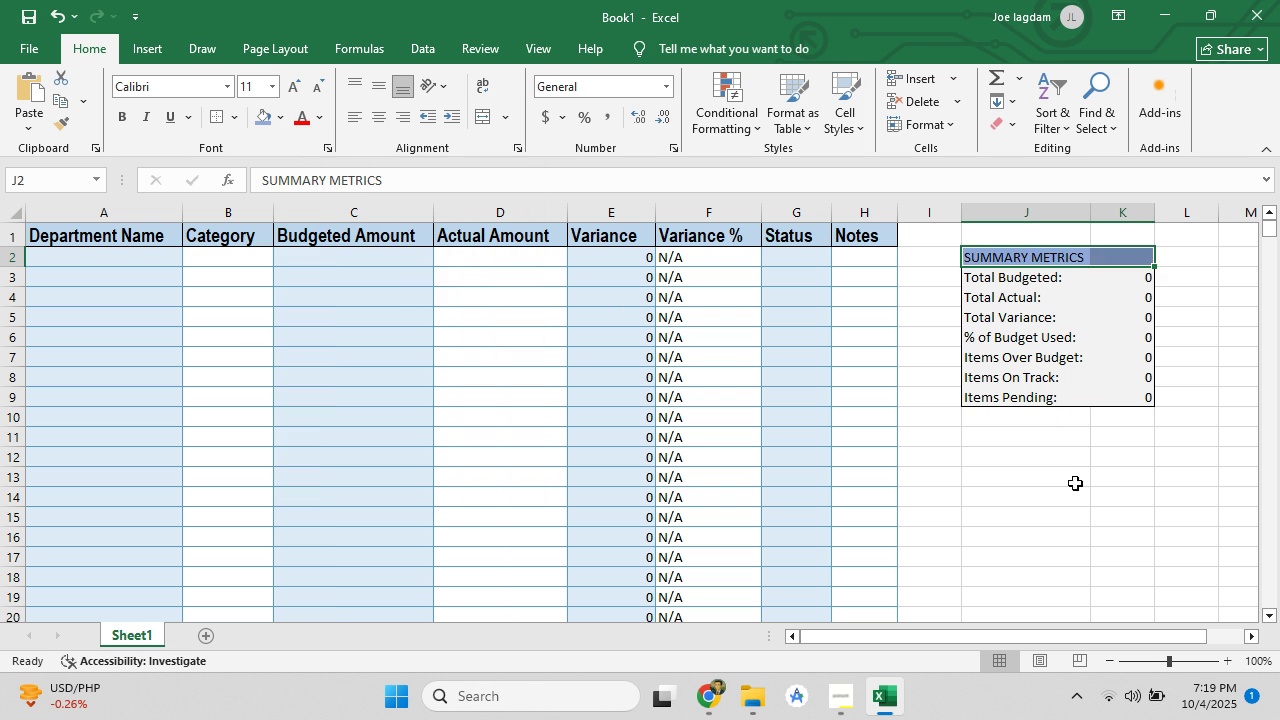 
left_click([1090, 504])
 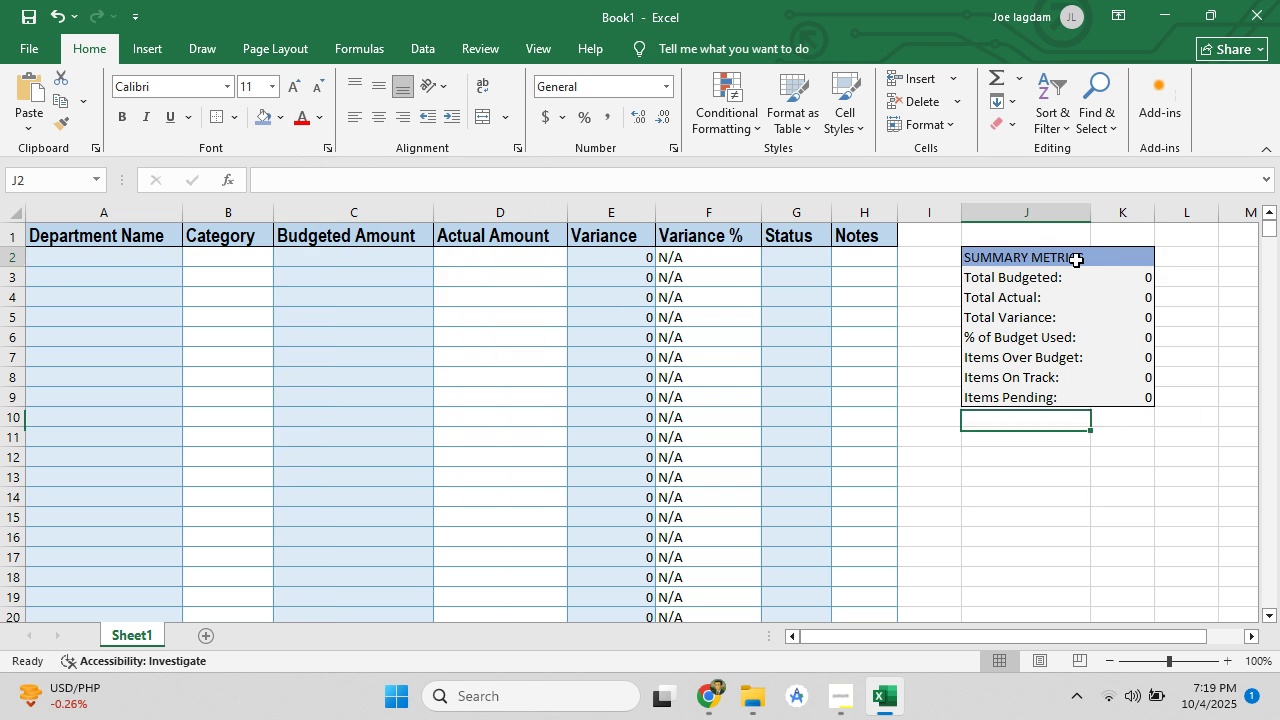 
left_click([1076, 260])
 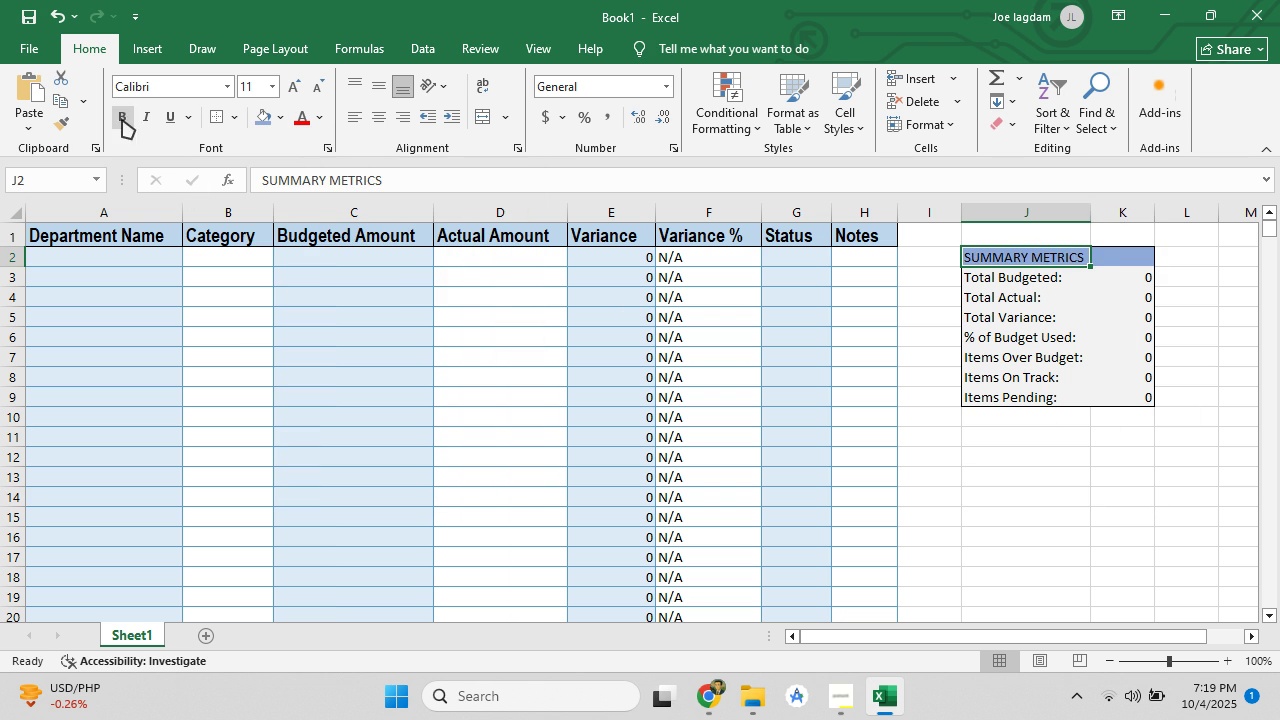 
left_click([122, 119])
 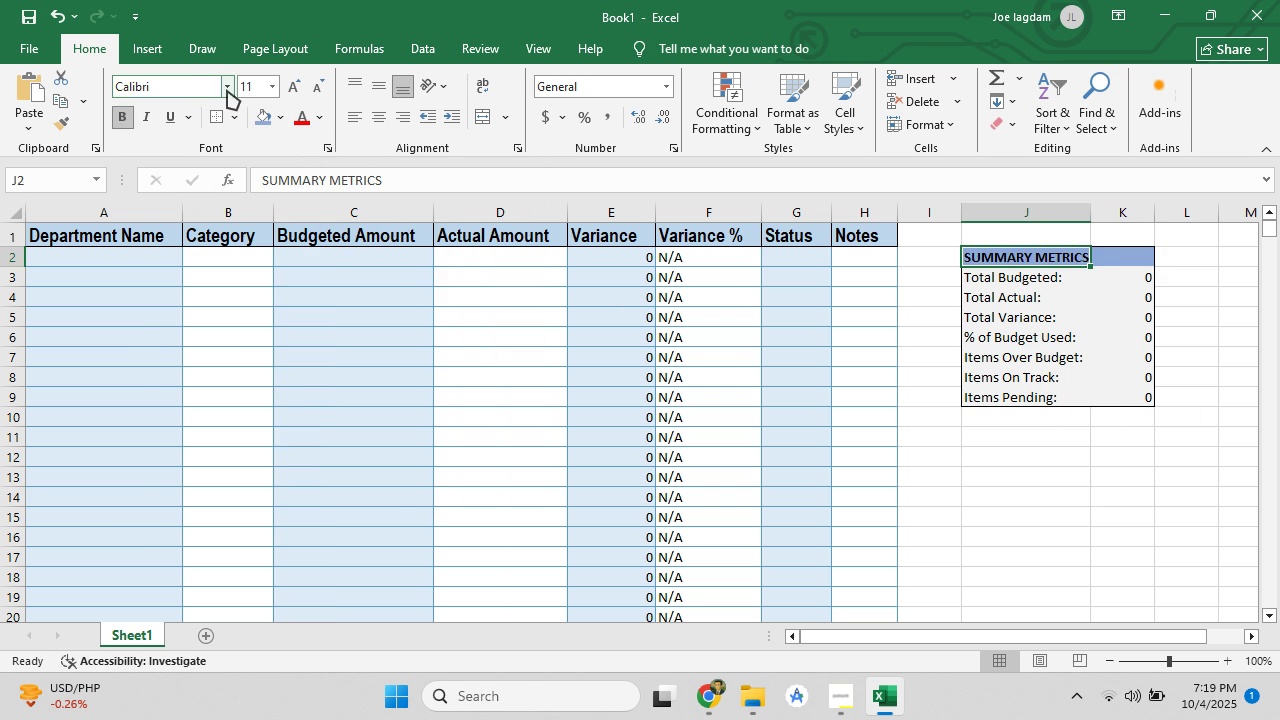 
left_click([227, 90])
 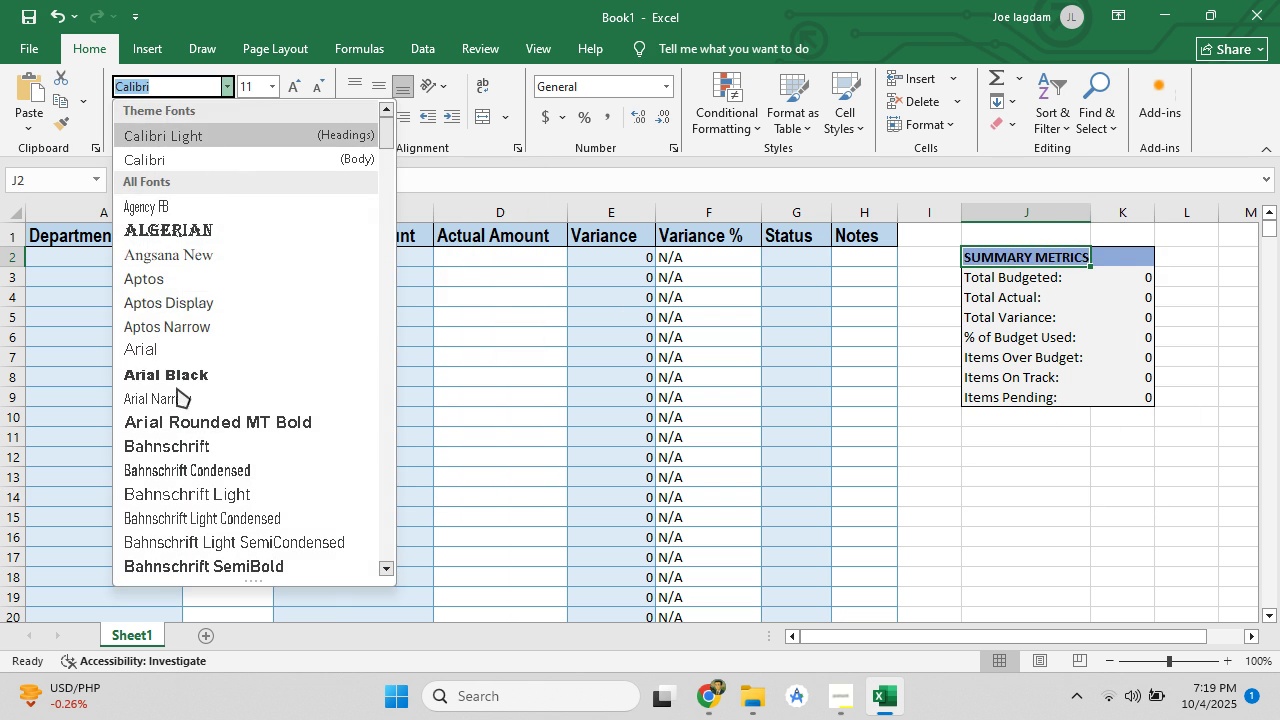 
left_click([170, 401])
 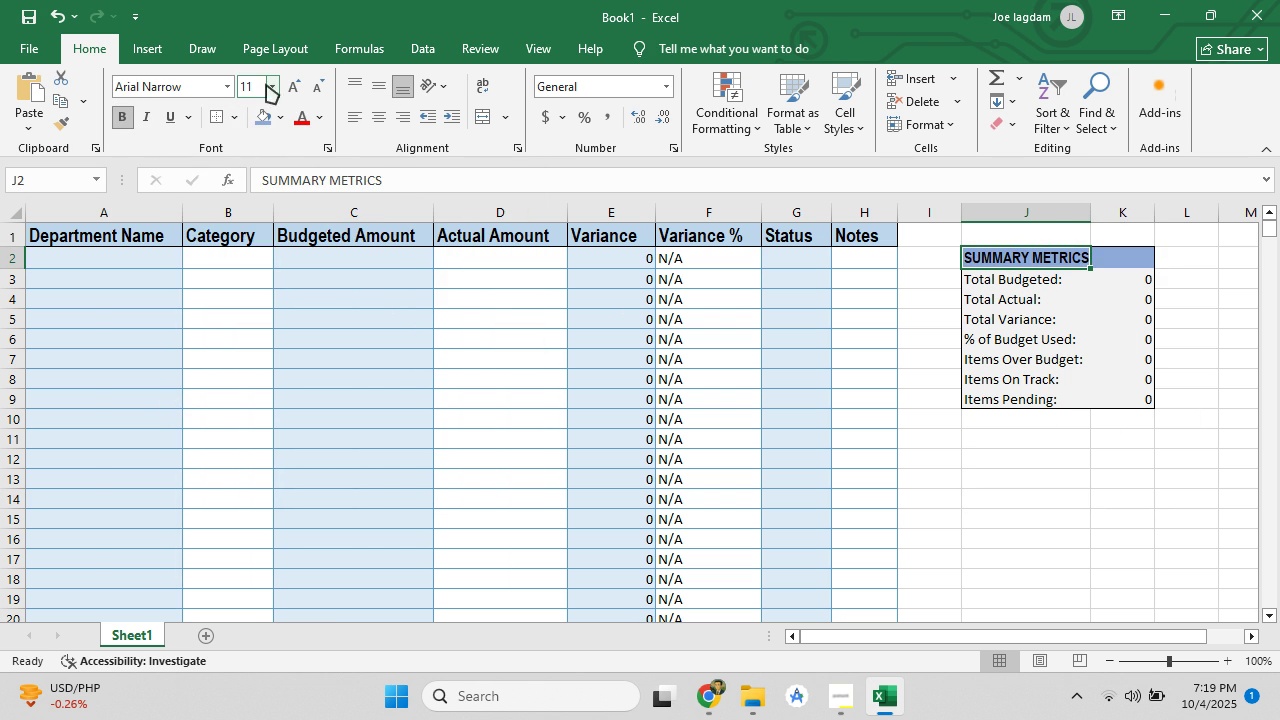 
left_click([269, 83])
 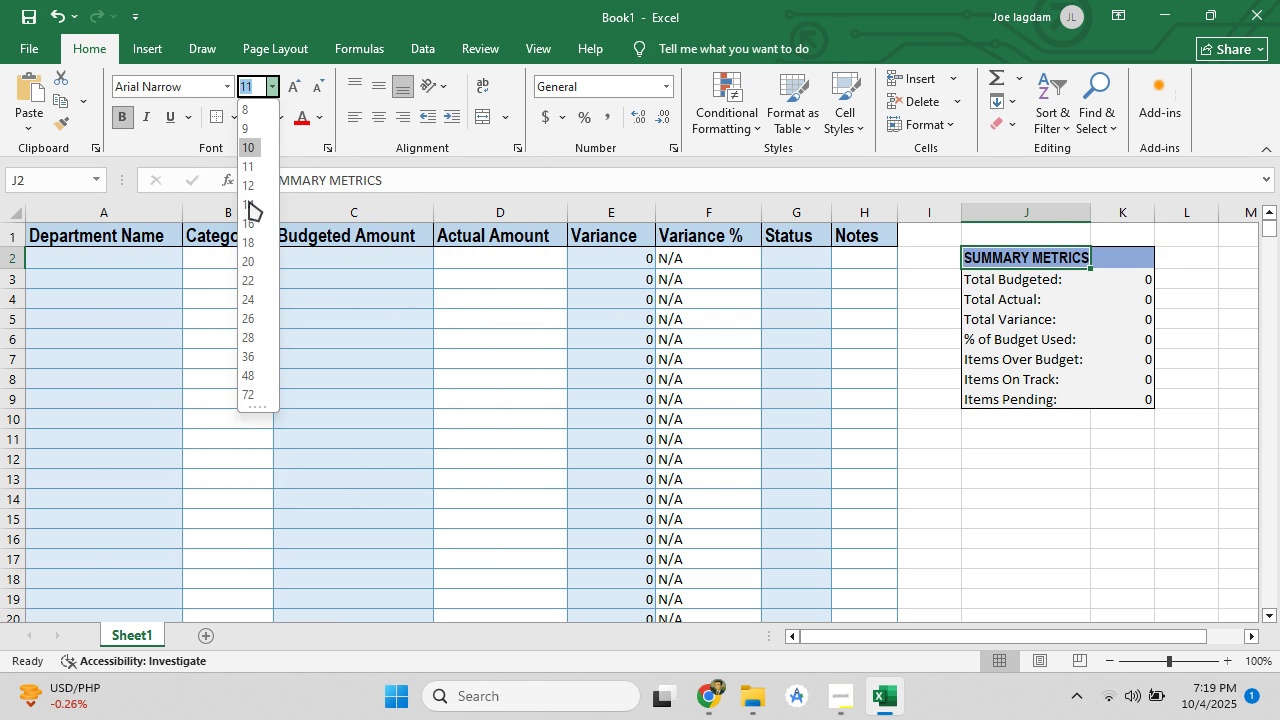 
left_click([249, 201])
 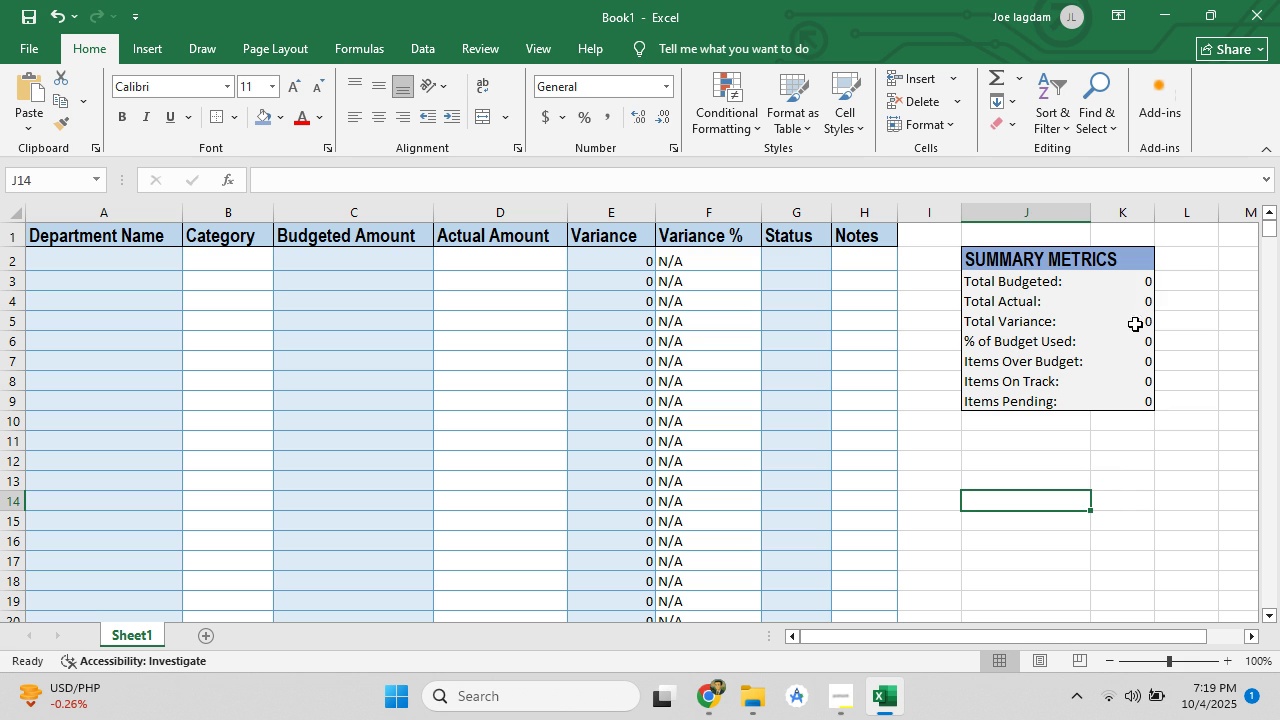 
left_click([1148, 282])
 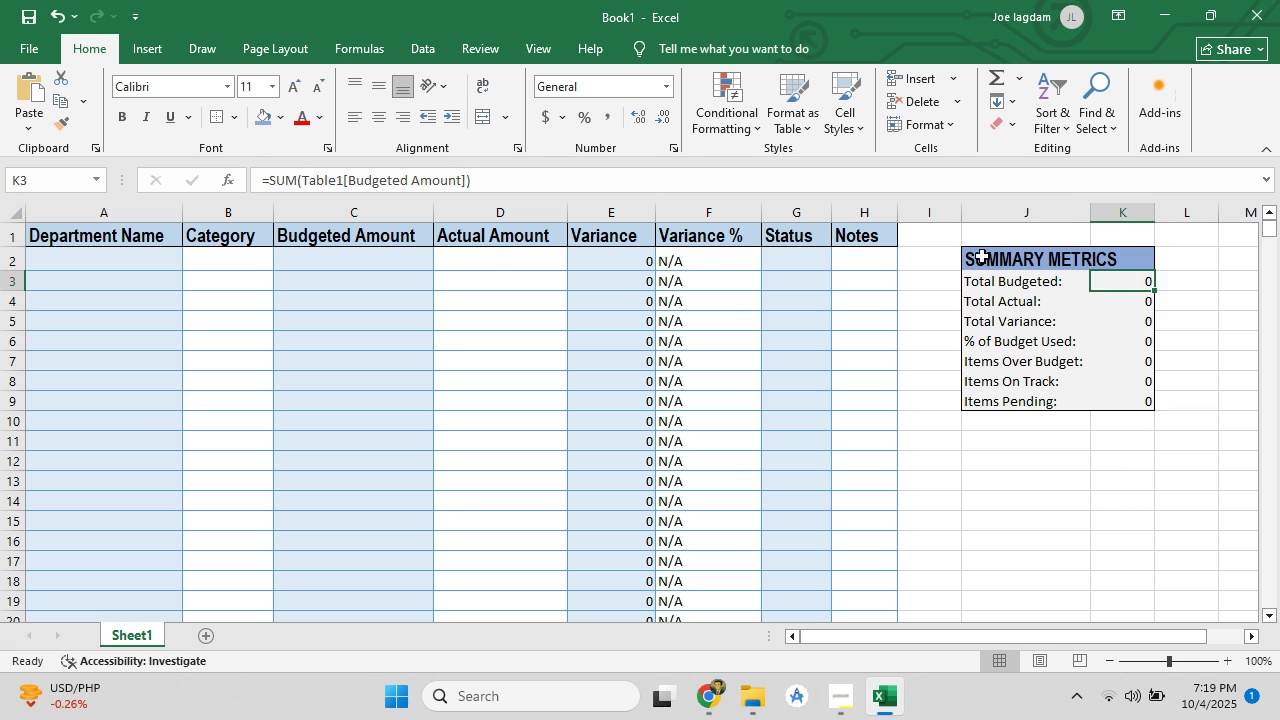 
left_click_drag(start_coordinate=[1116, 279], to_coordinate=[1132, 404])
 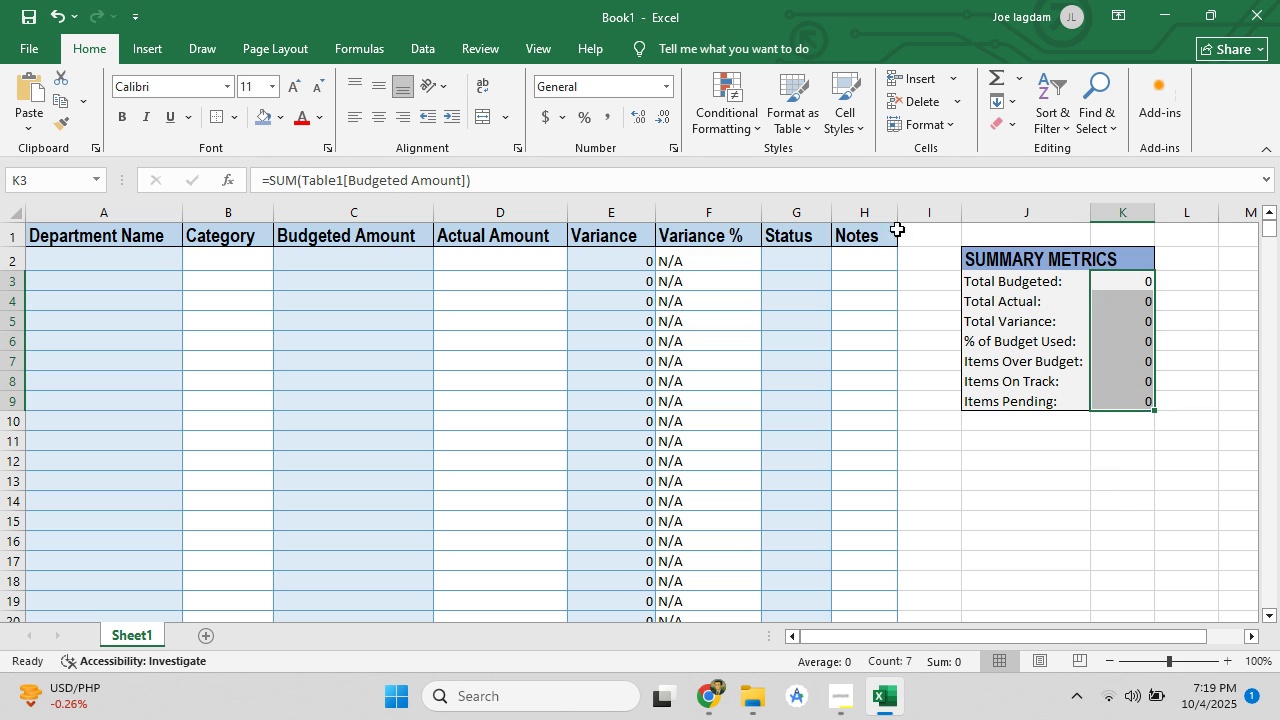 
left_click([918, 236])
 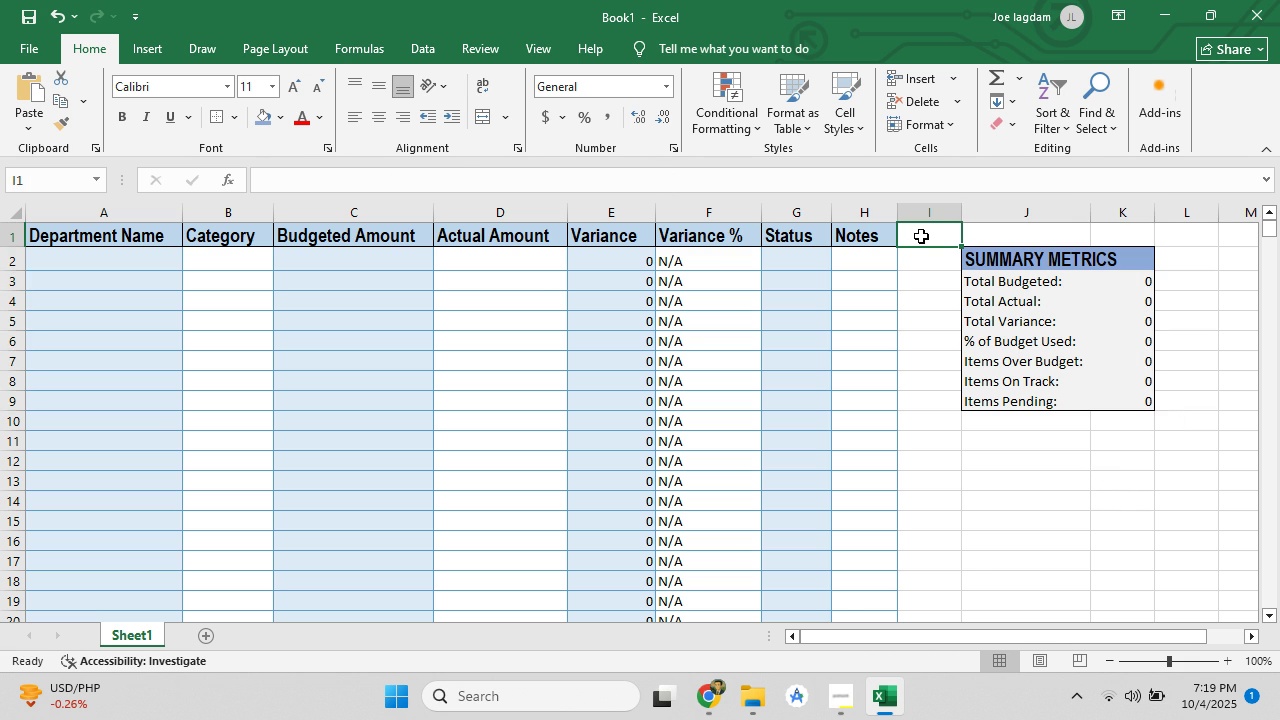 
key(Control+A)
 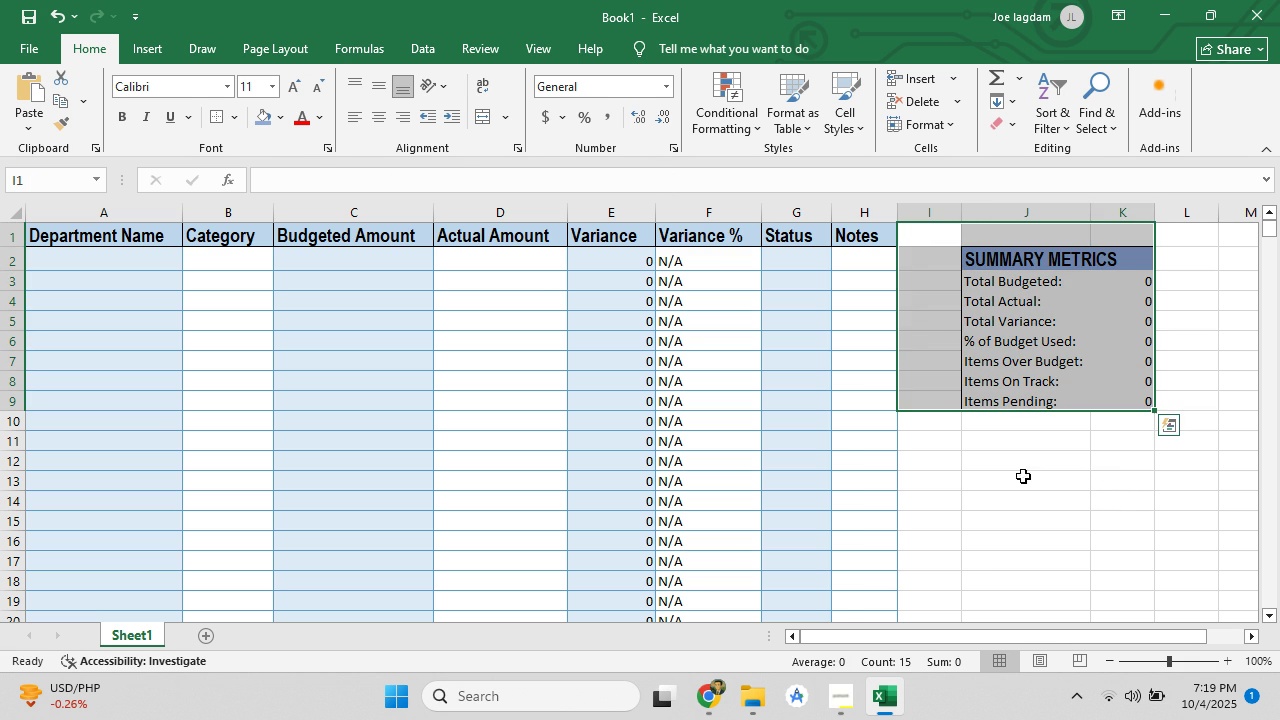 
left_click([1034, 508])
 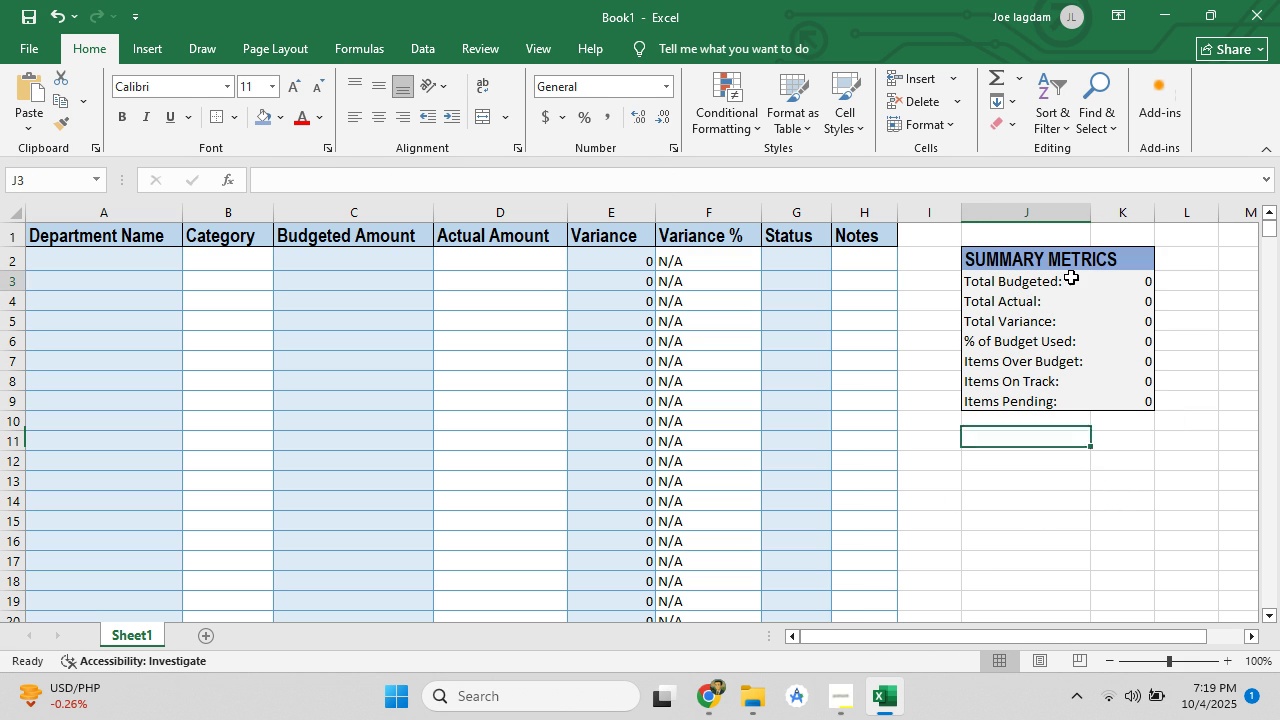 
left_click([1071, 277])
 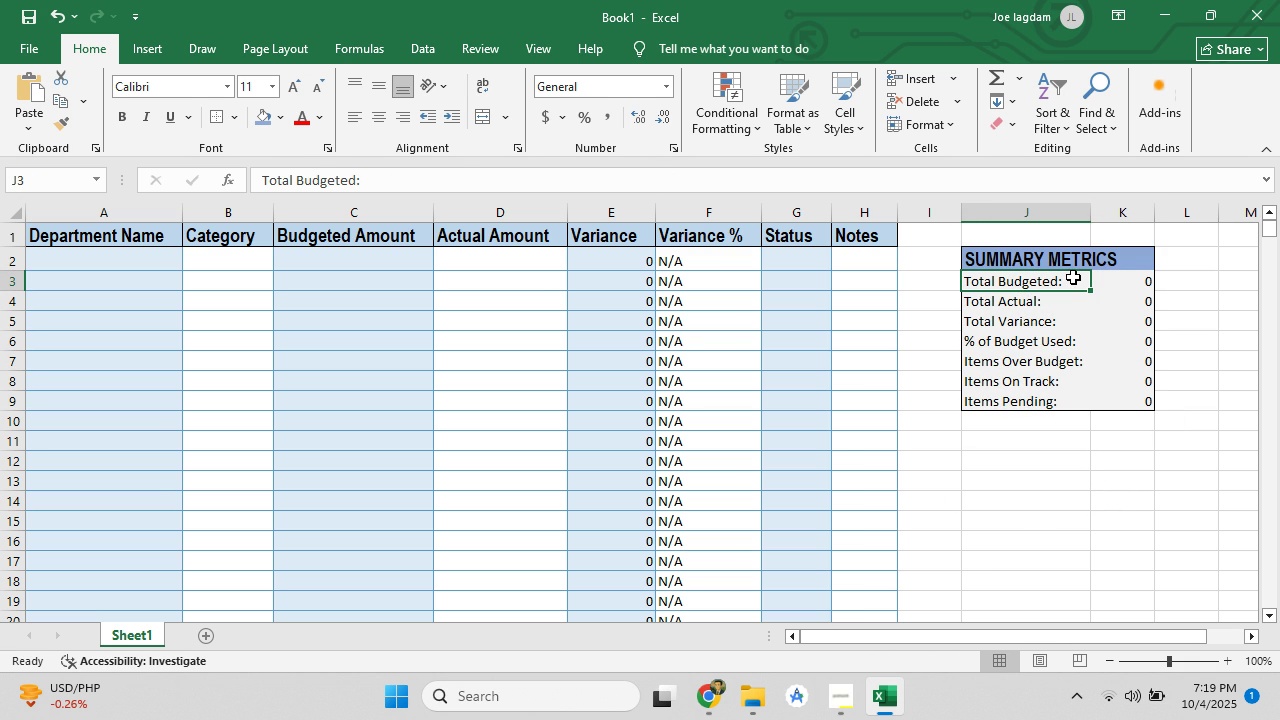 
wait(6.04)
 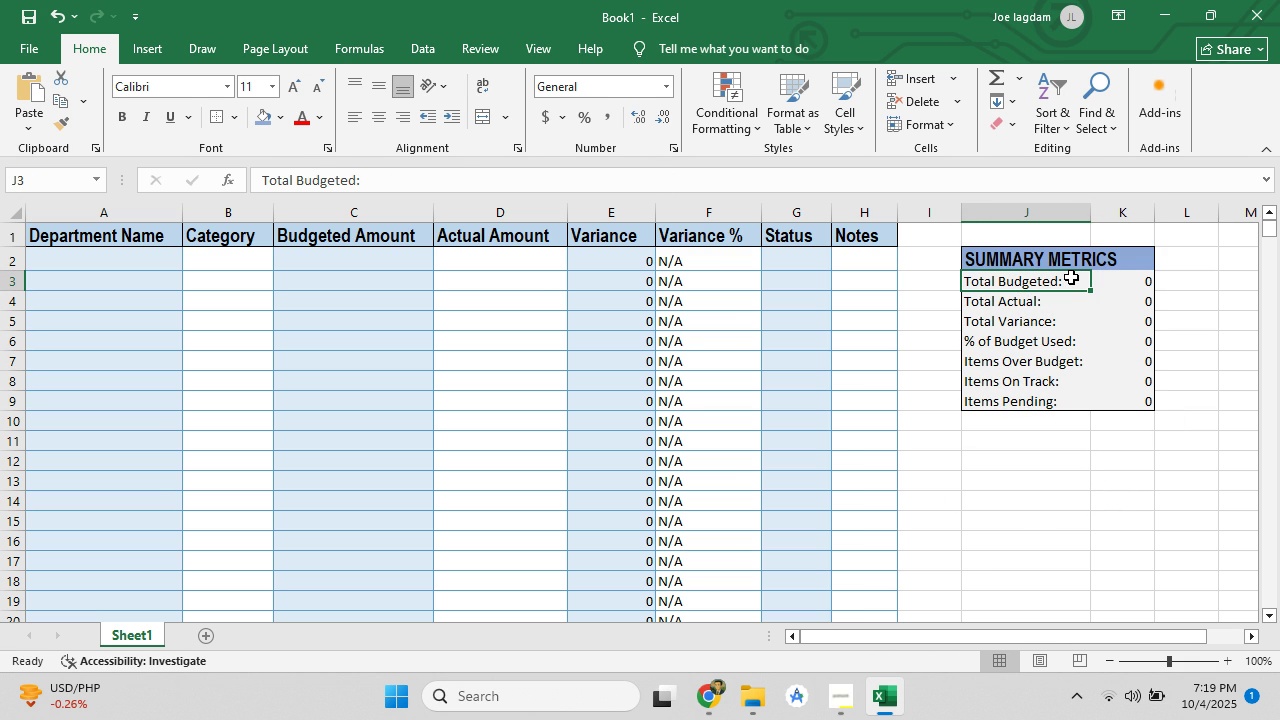 
double_click([1145, 277])
 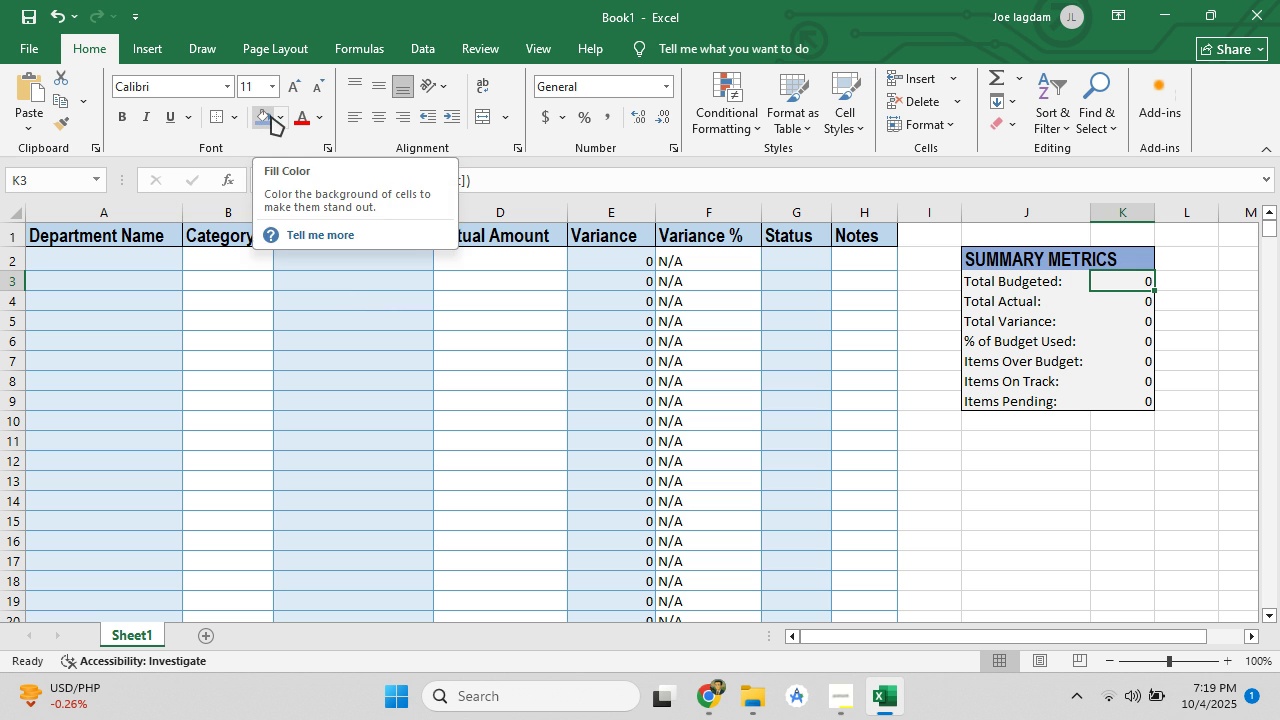 
wait(6.38)
 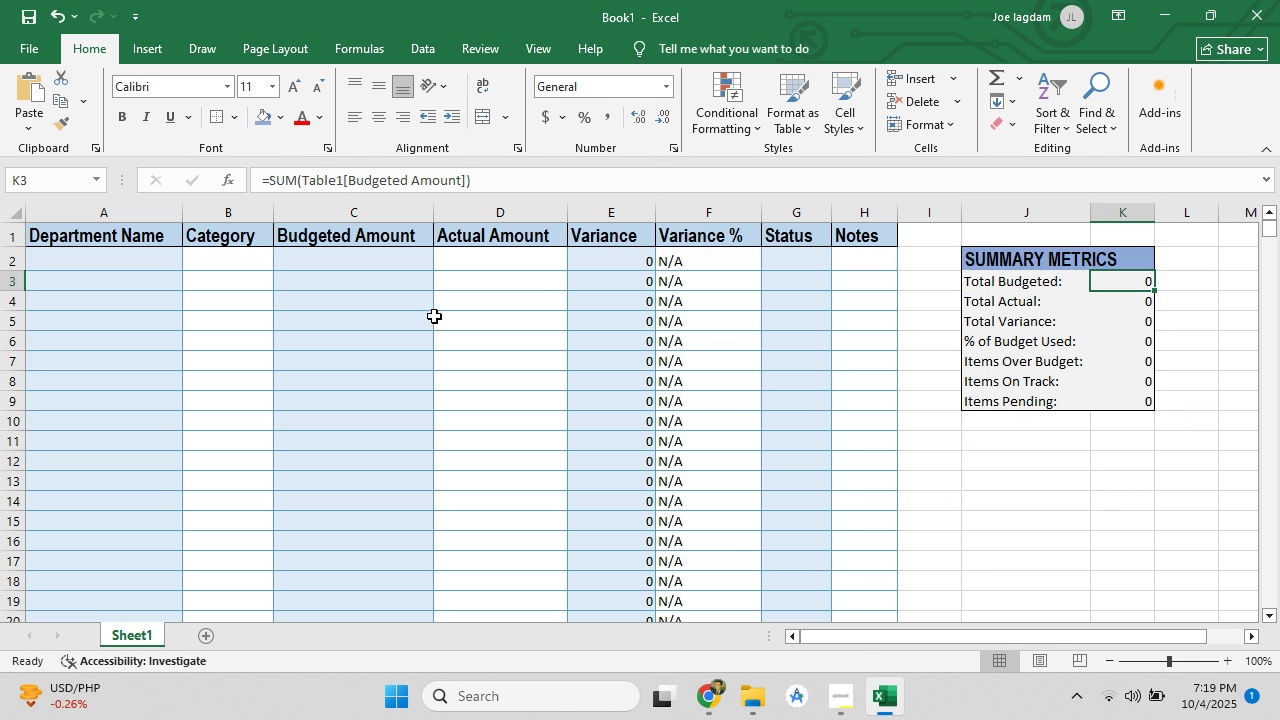 
left_click([276, 117])
 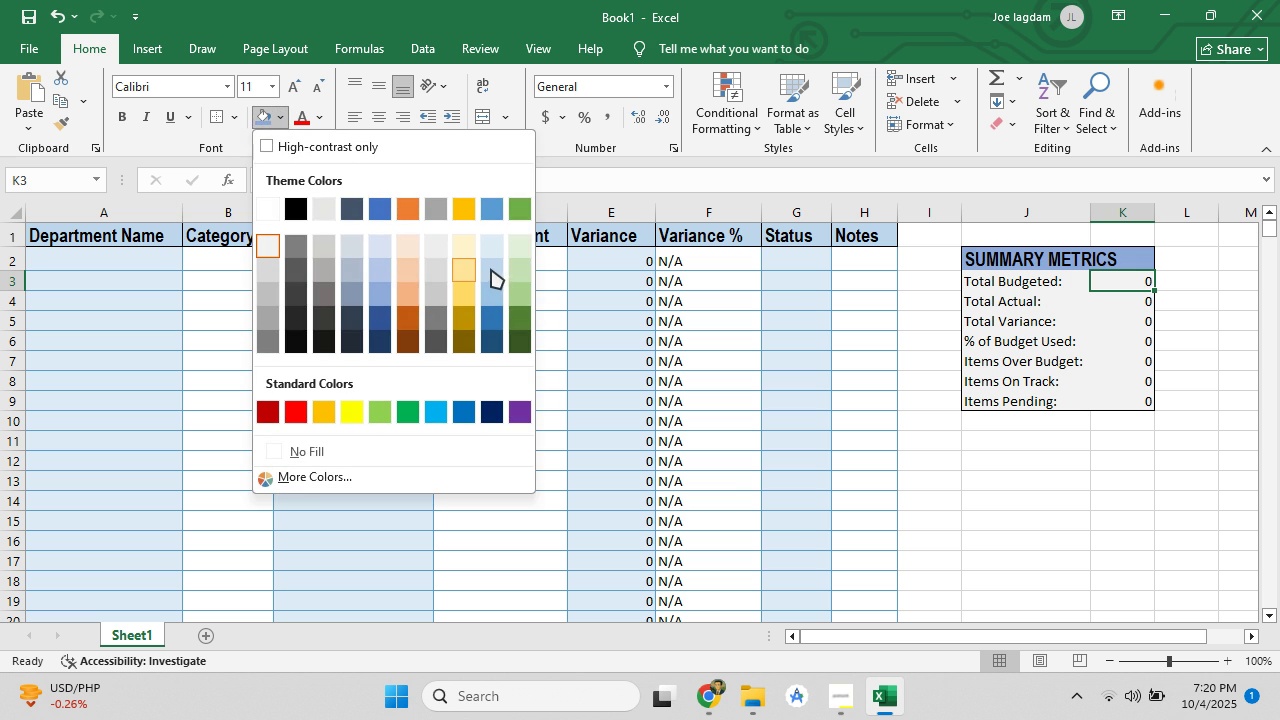 
left_click([492, 290])
 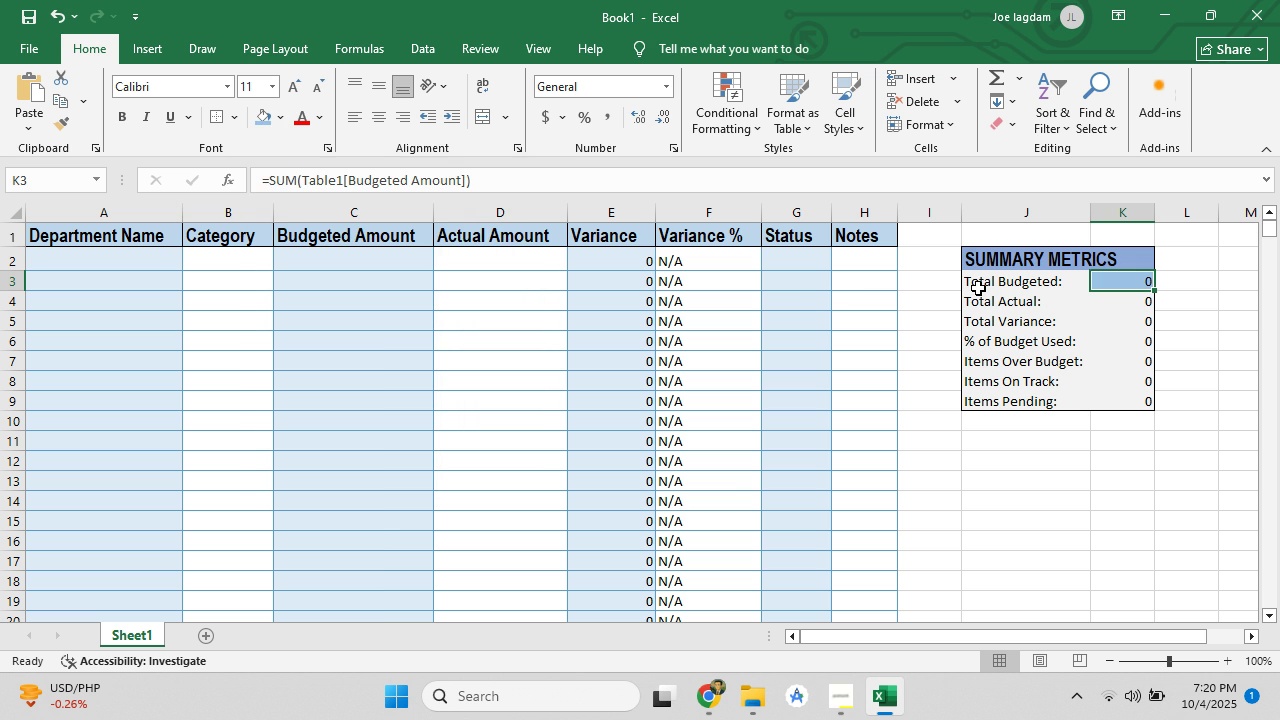 
left_click_drag(start_coordinate=[1147, 285], to_coordinate=[1150, 400])
 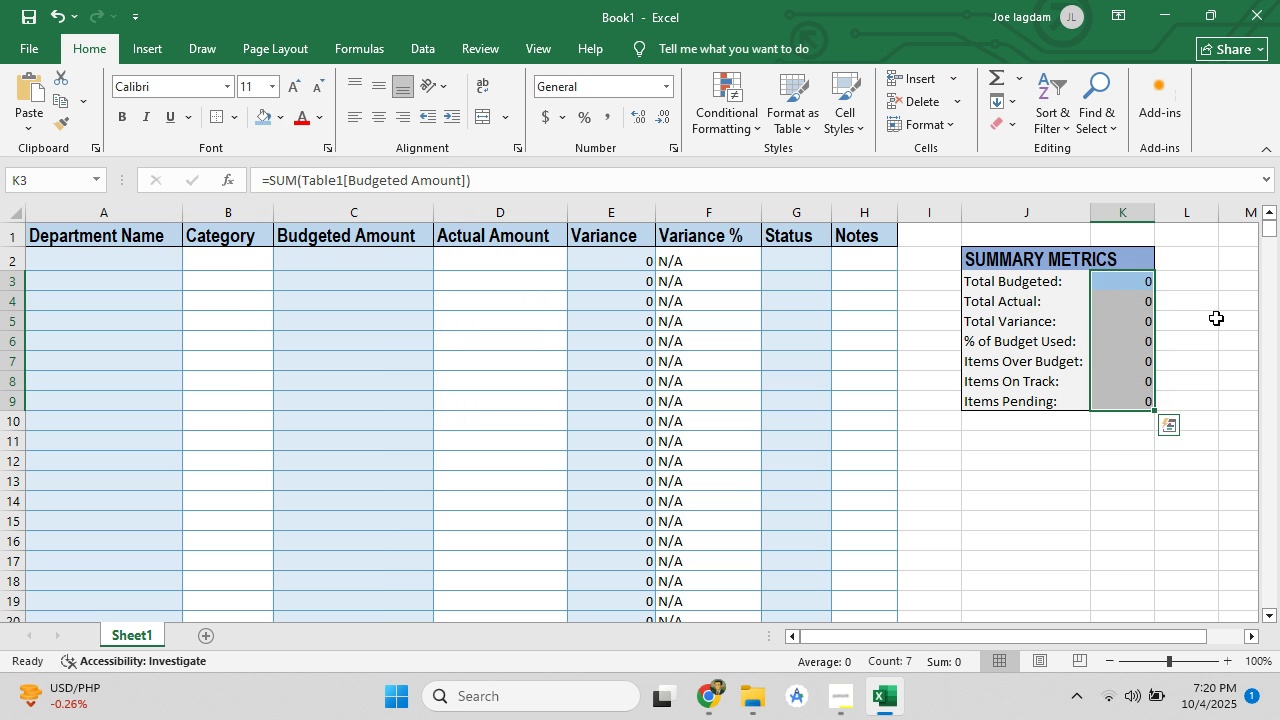 
left_click([1217, 318])
 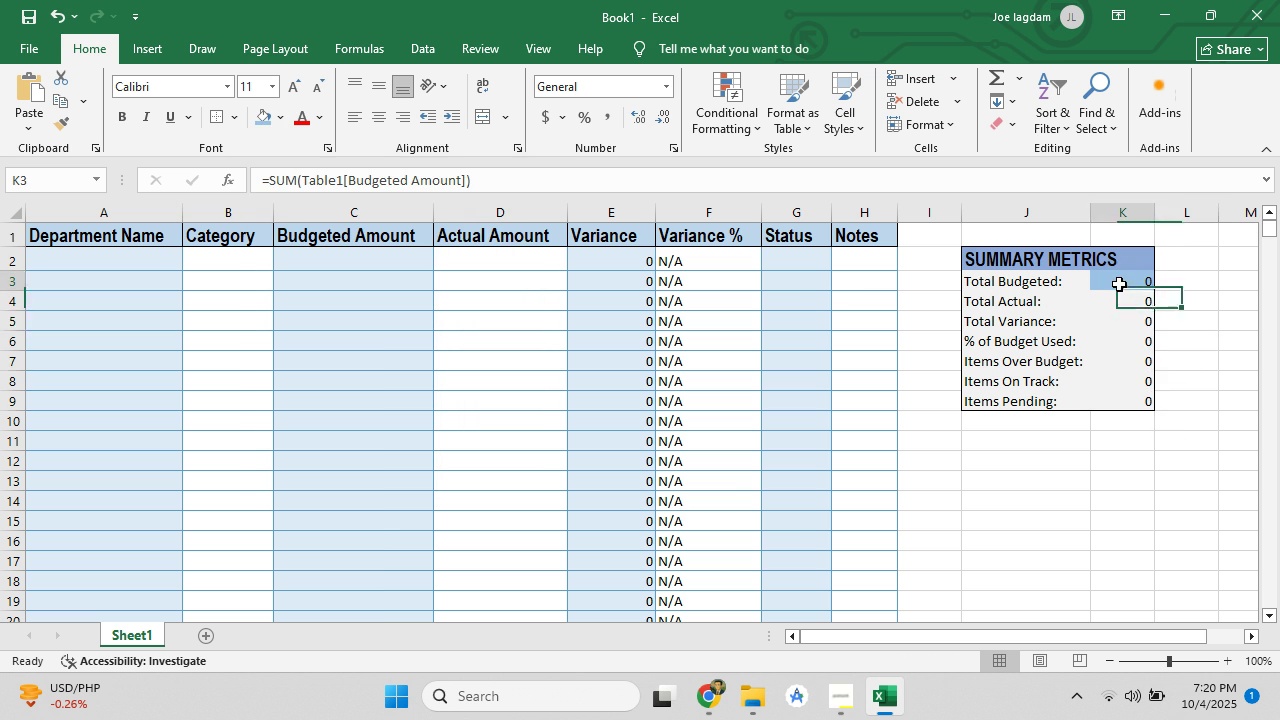 
left_click([1119, 284])
 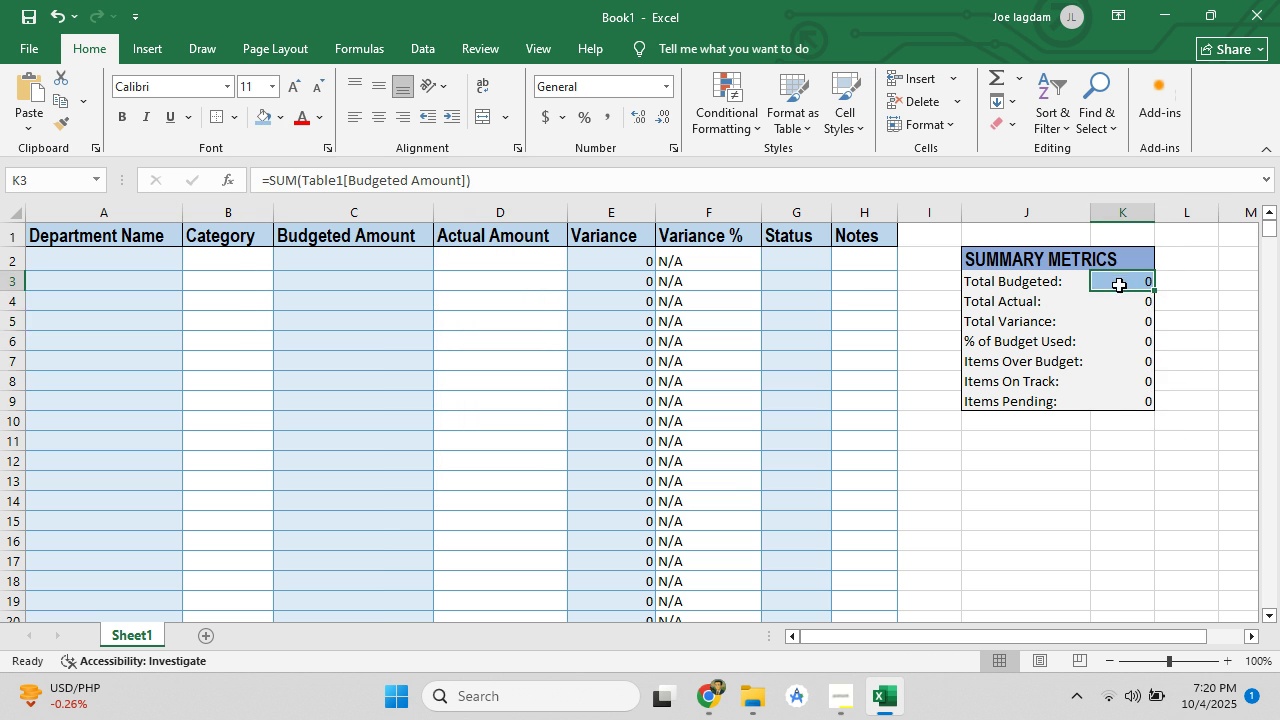 
left_click_drag(start_coordinate=[1119, 284], to_coordinate=[1118, 399])
 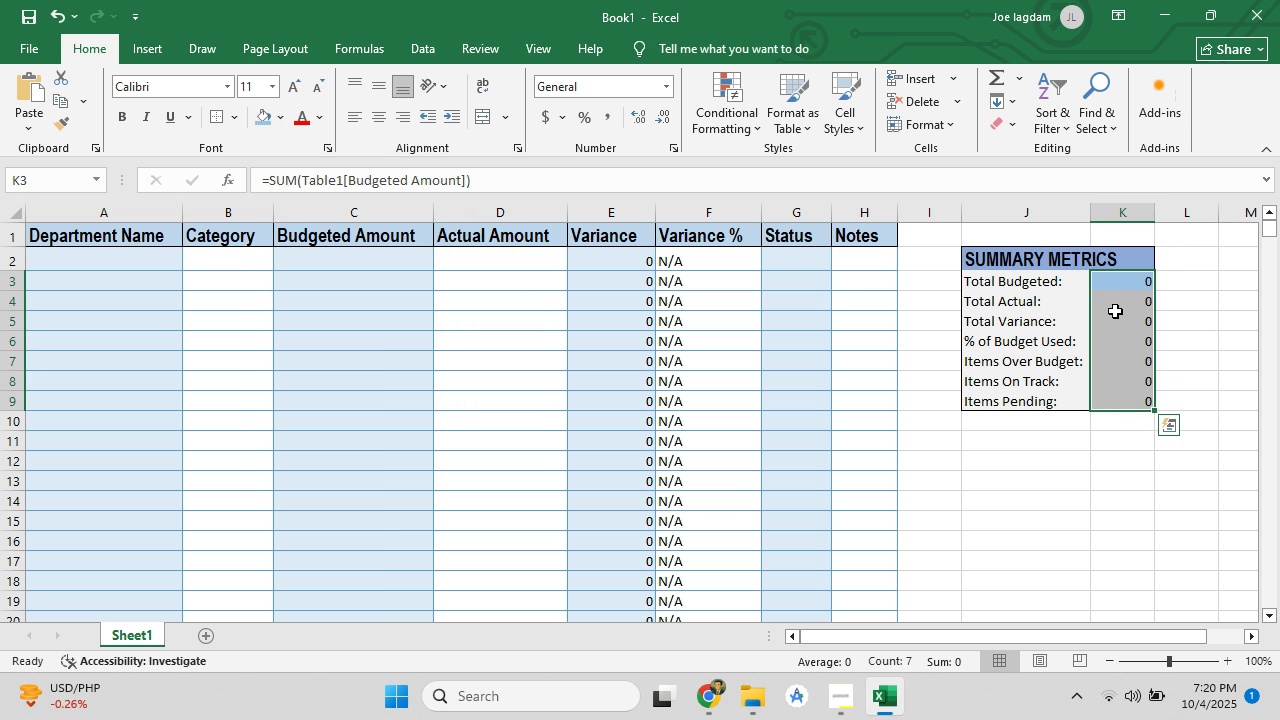 
left_click([1236, 311])
 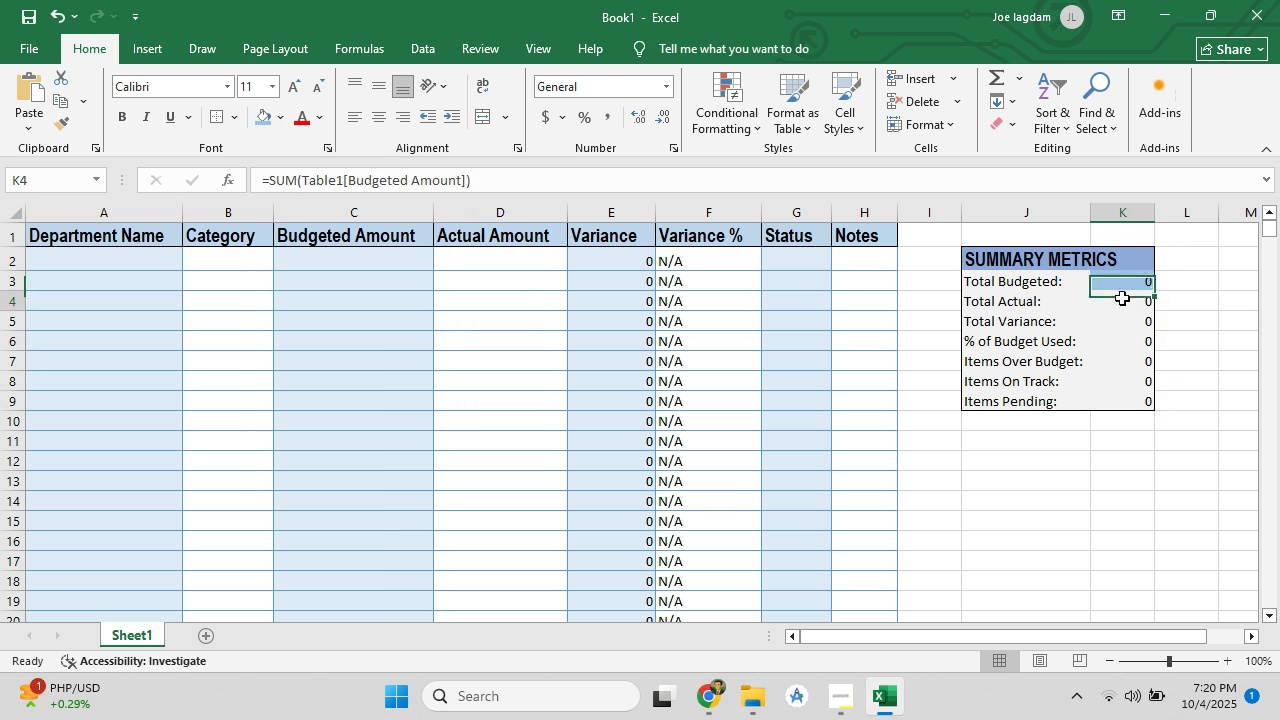 
double_click([1122, 298])
 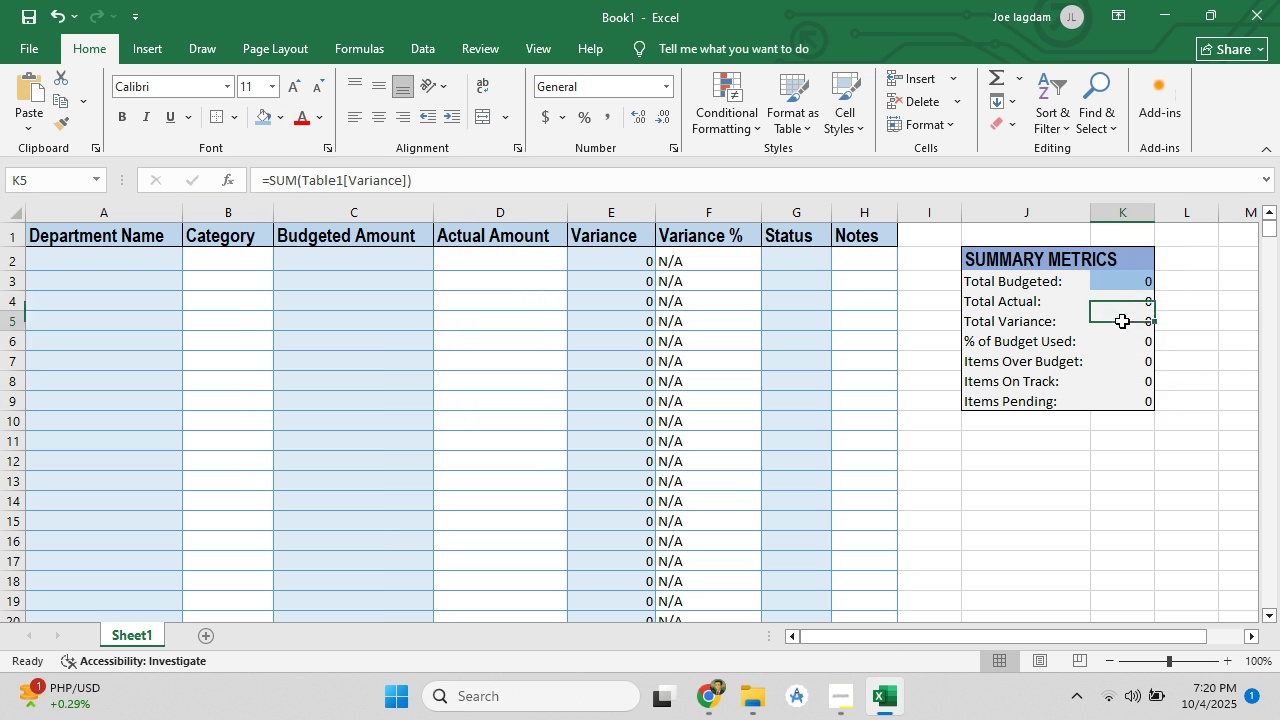 
triple_click([1122, 321])
 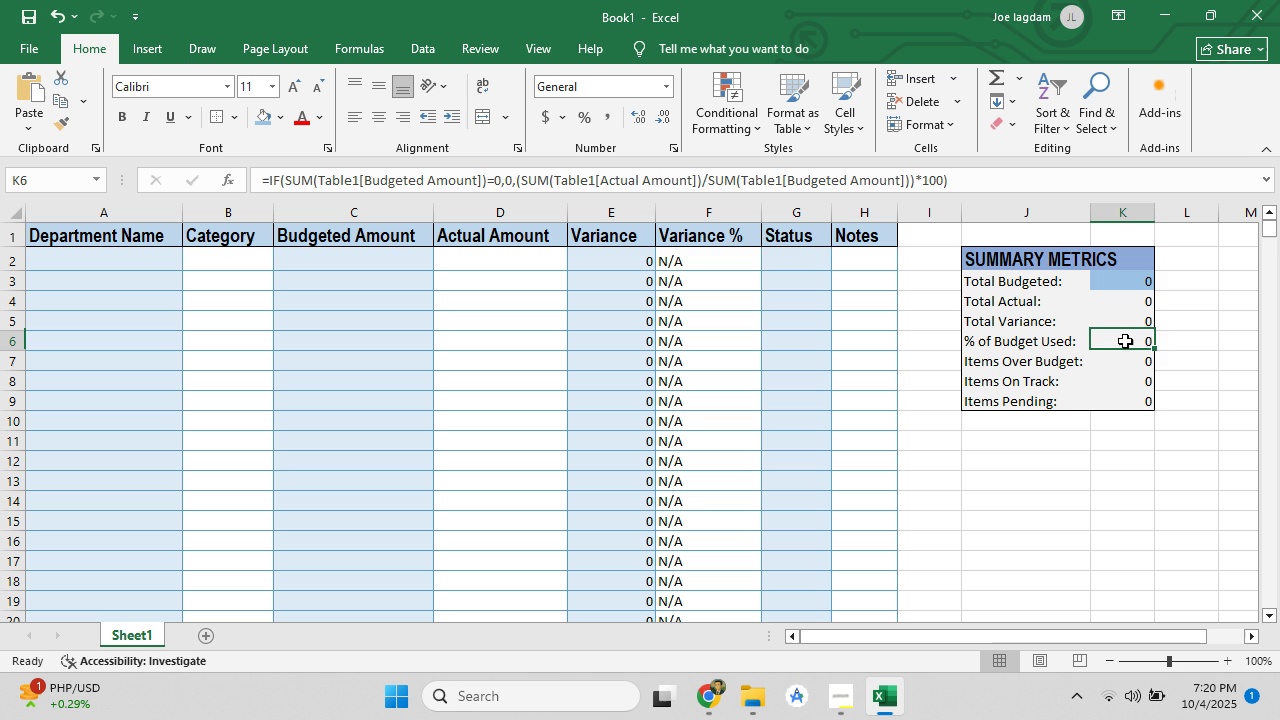 
triple_click([1125, 341])
 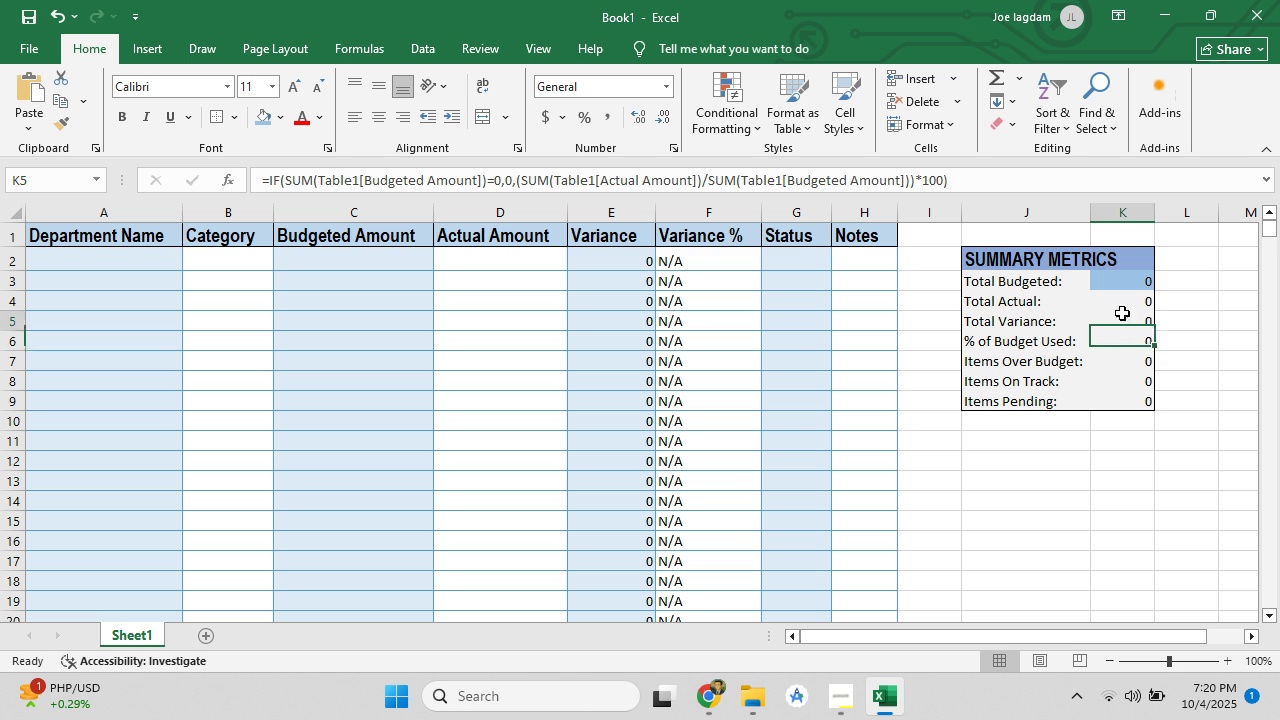 
left_click([1122, 313])
 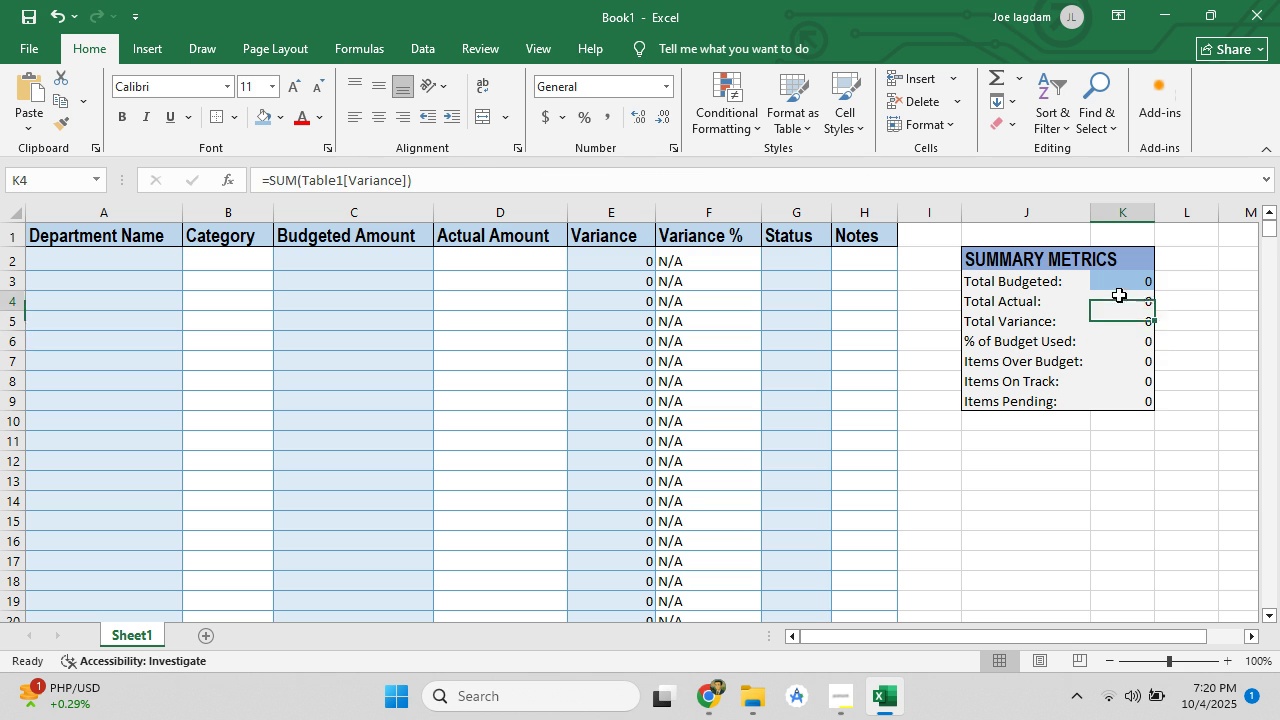 
left_click([1119, 295])
 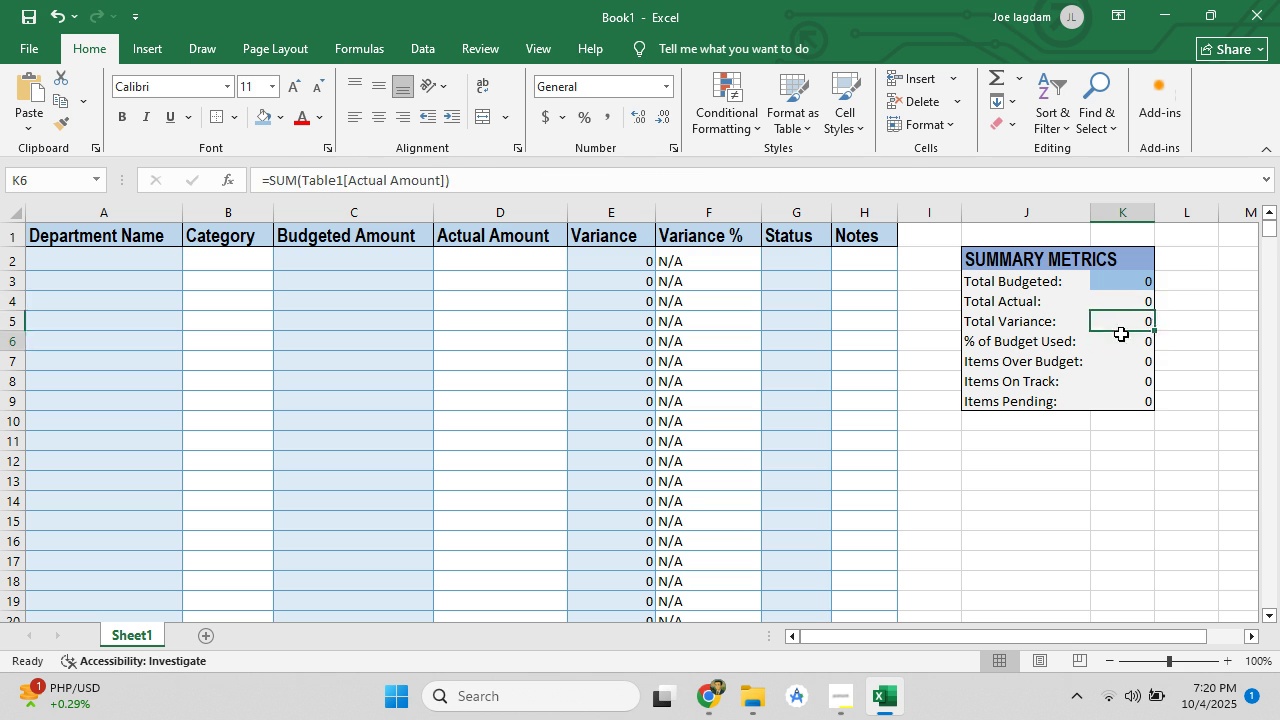 
left_click([1121, 334])
 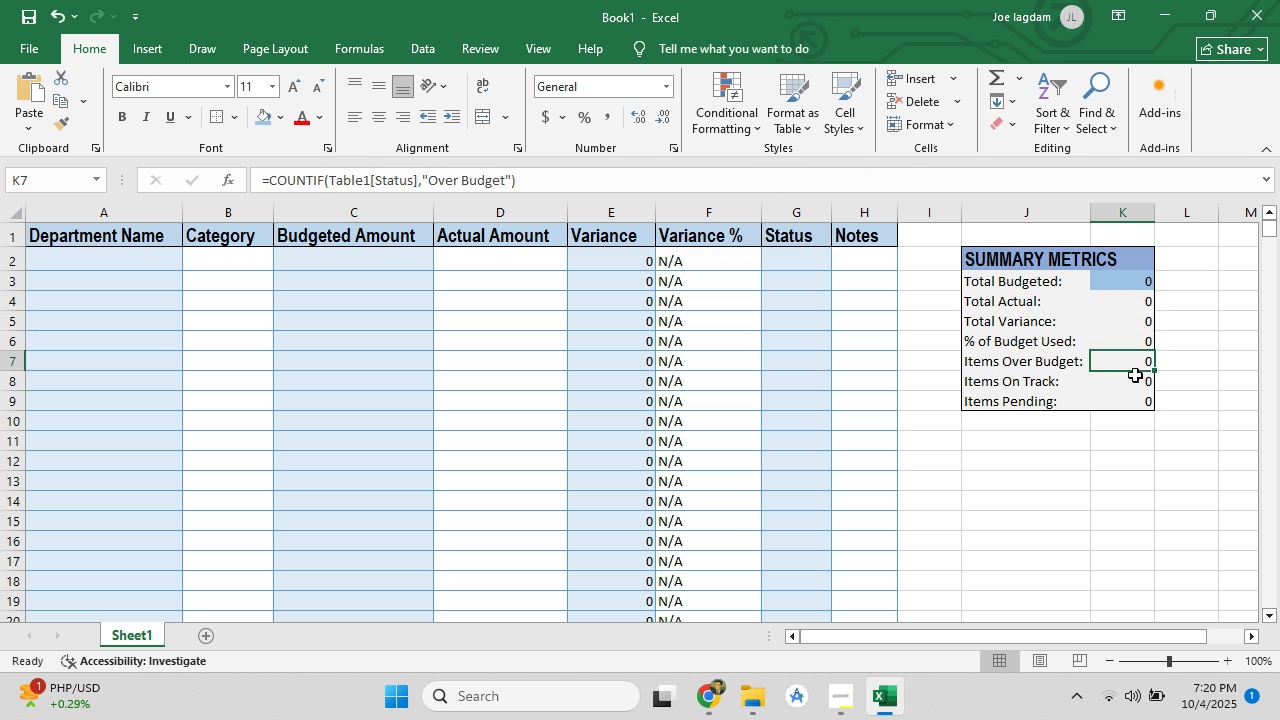 
left_click_drag(start_coordinate=[1136, 378], to_coordinate=[1138, 383])
 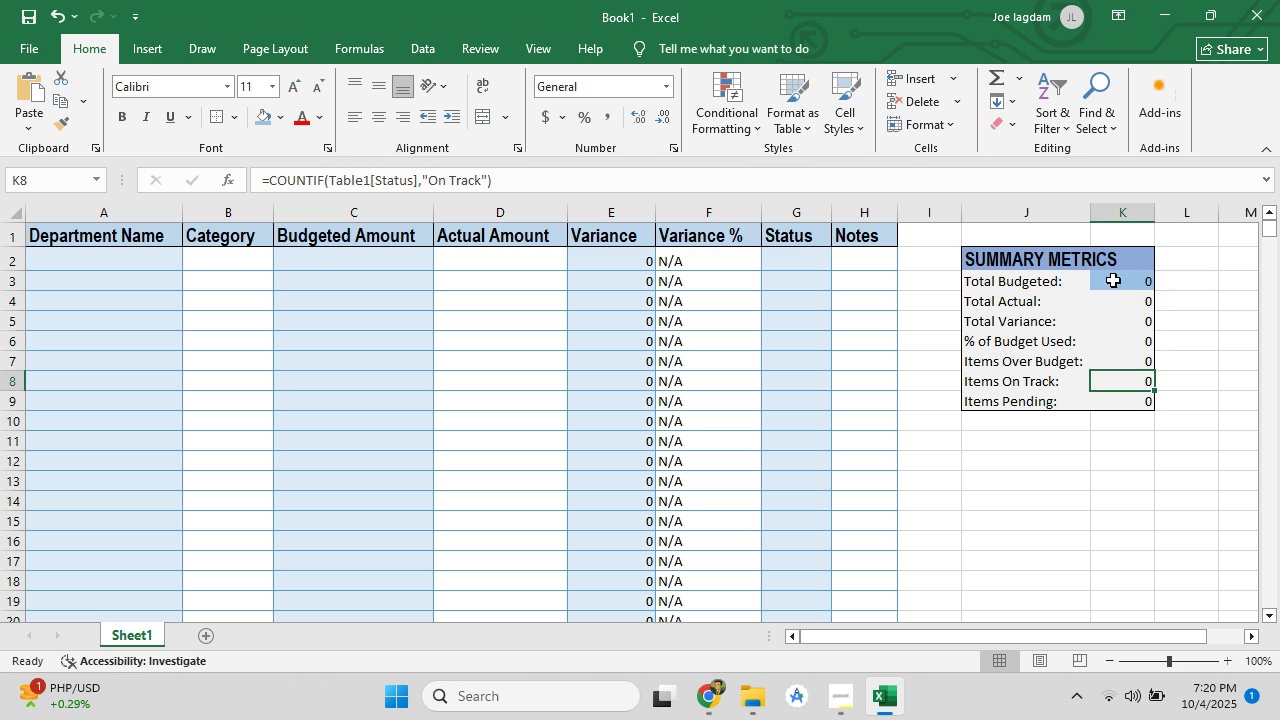 
left_click_drag(start_coordinate=[1113, 279], to_coordinate=[1139, 396])
 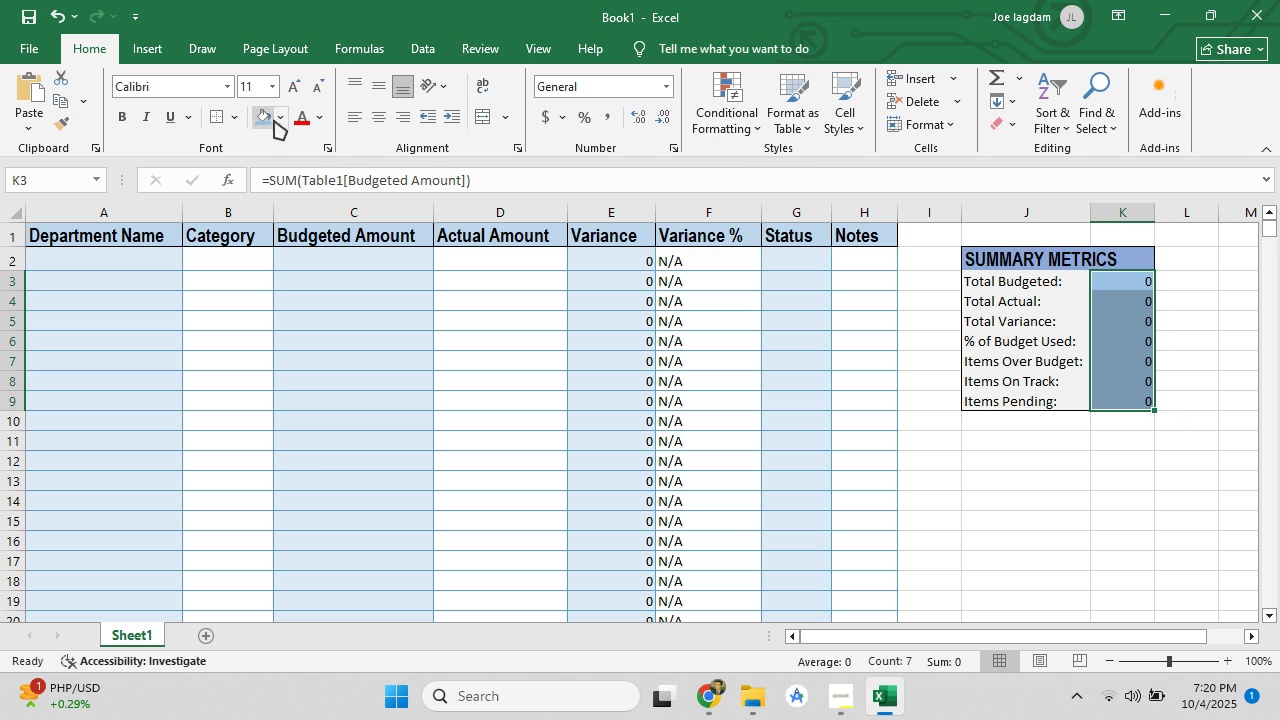 
double_click([279, 118])
 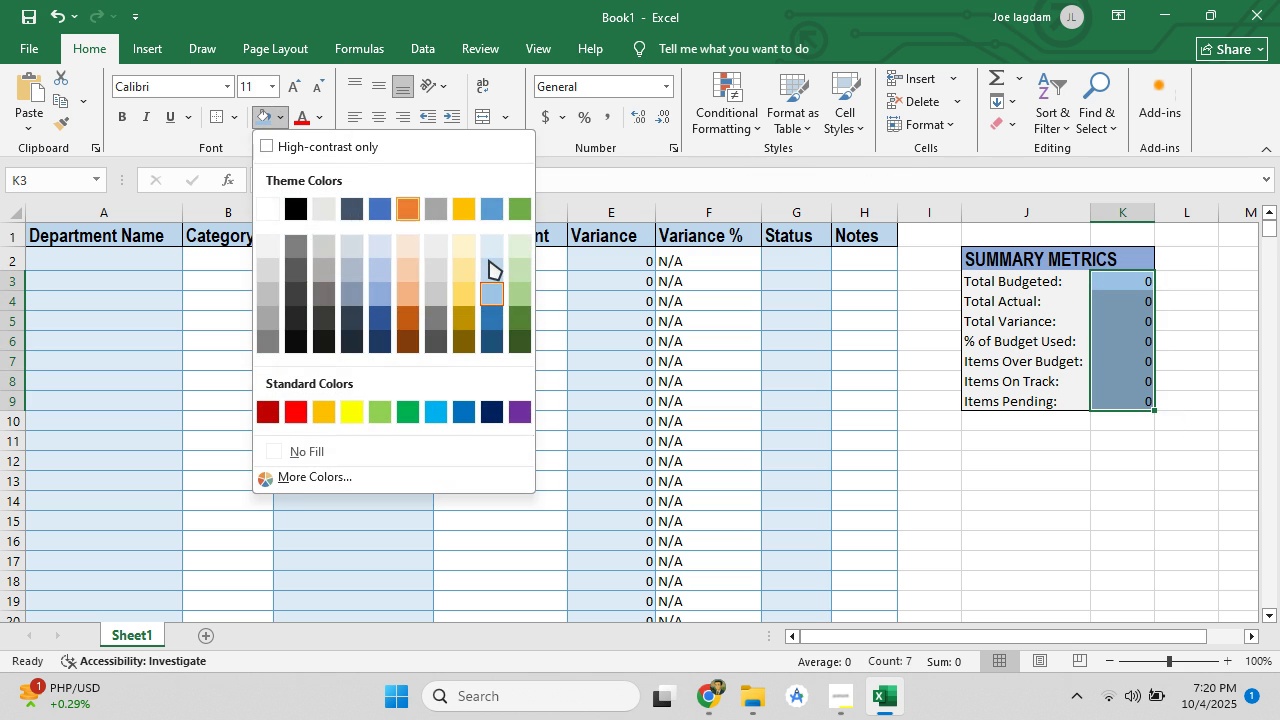 
left_click([489, 262])
 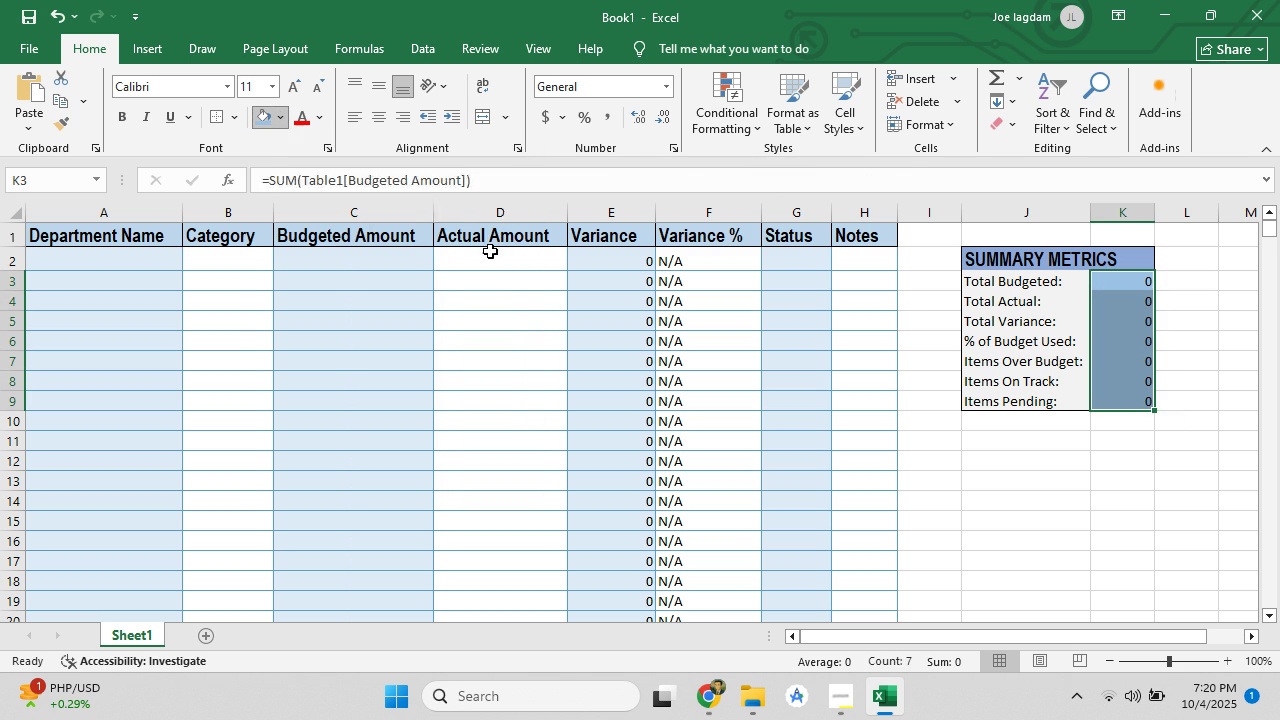 
left_click([490, 251])
 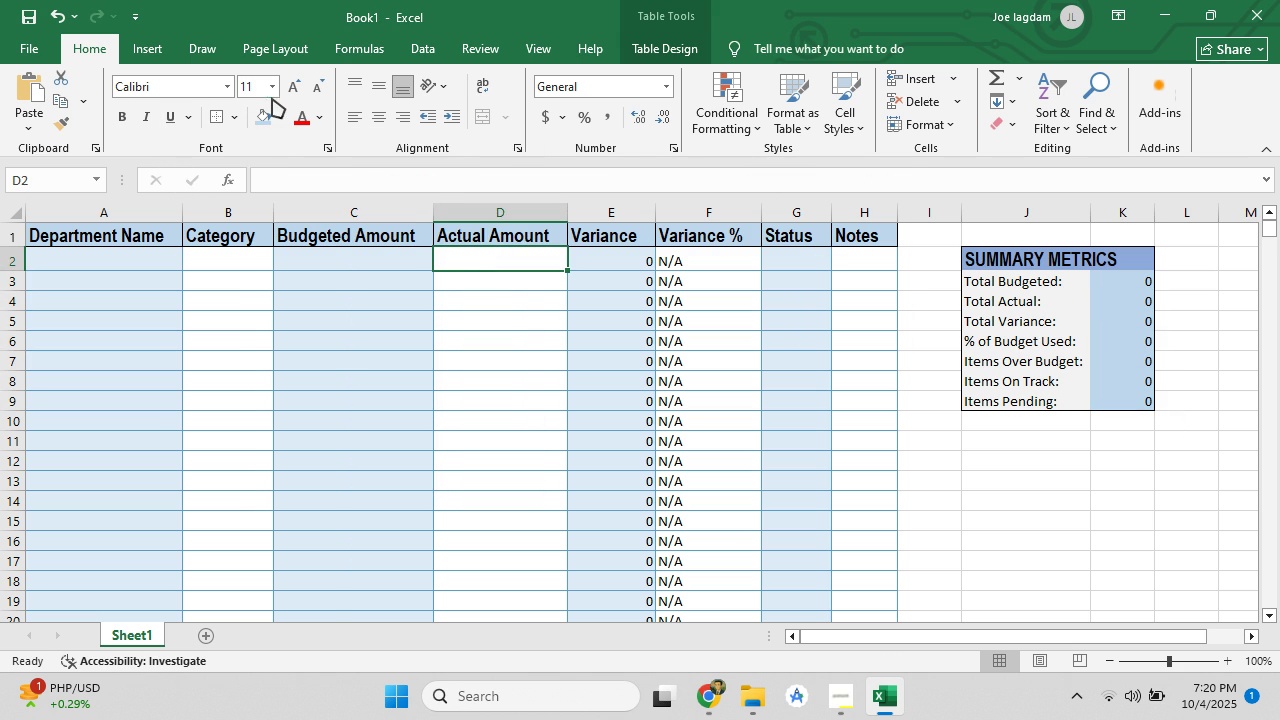 
left_click_drag(start_coordinate=[1106, 282], to_coordinate=[1119, 398])
 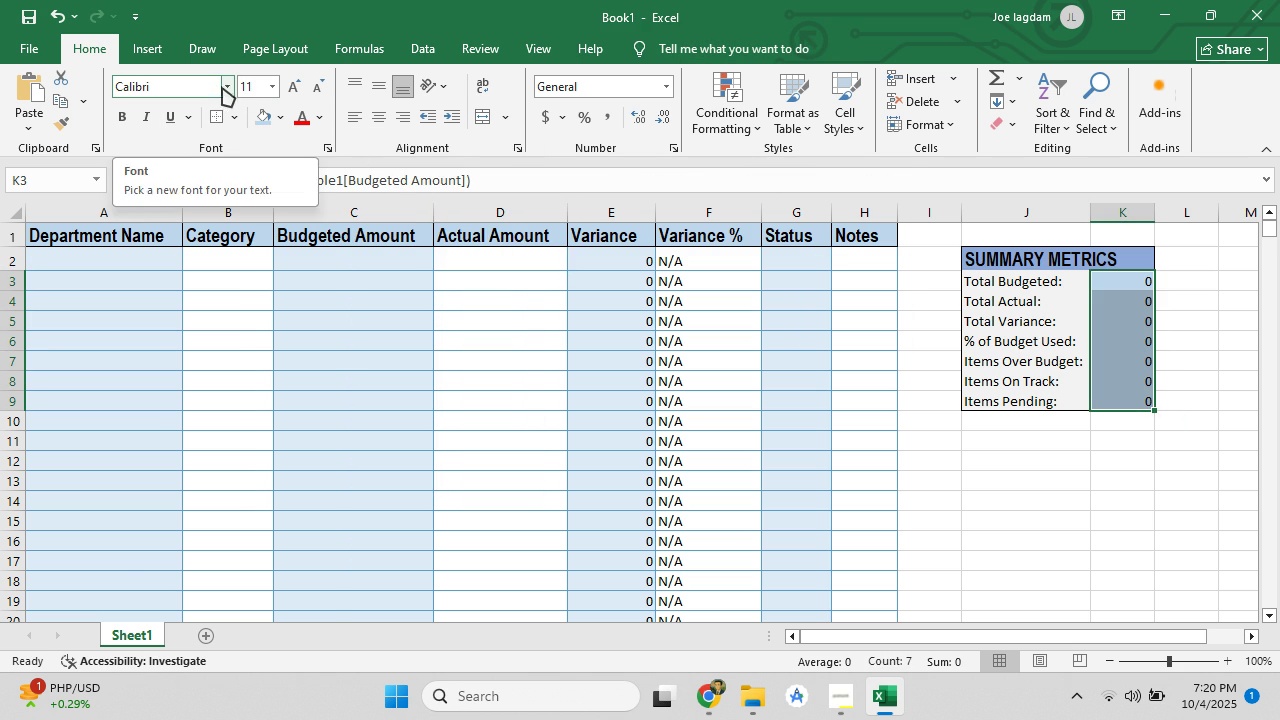 
left_click([228, 85])
 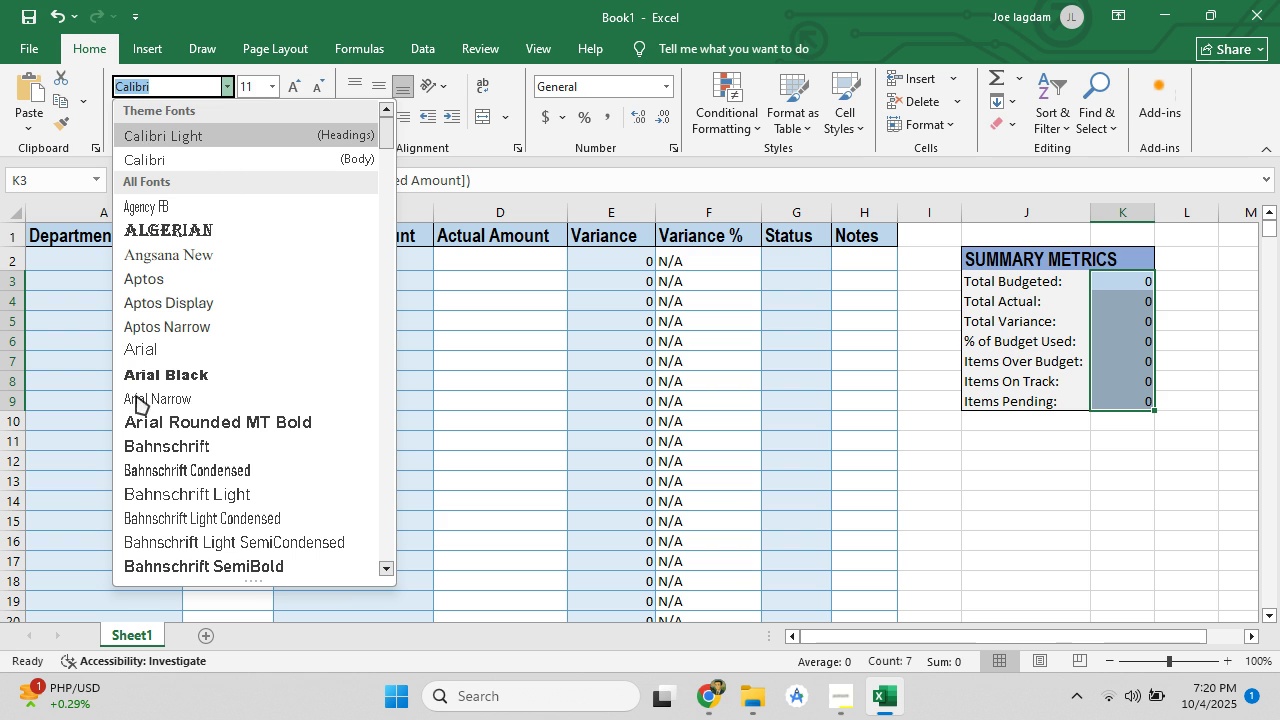 
left_click([135, 393])
 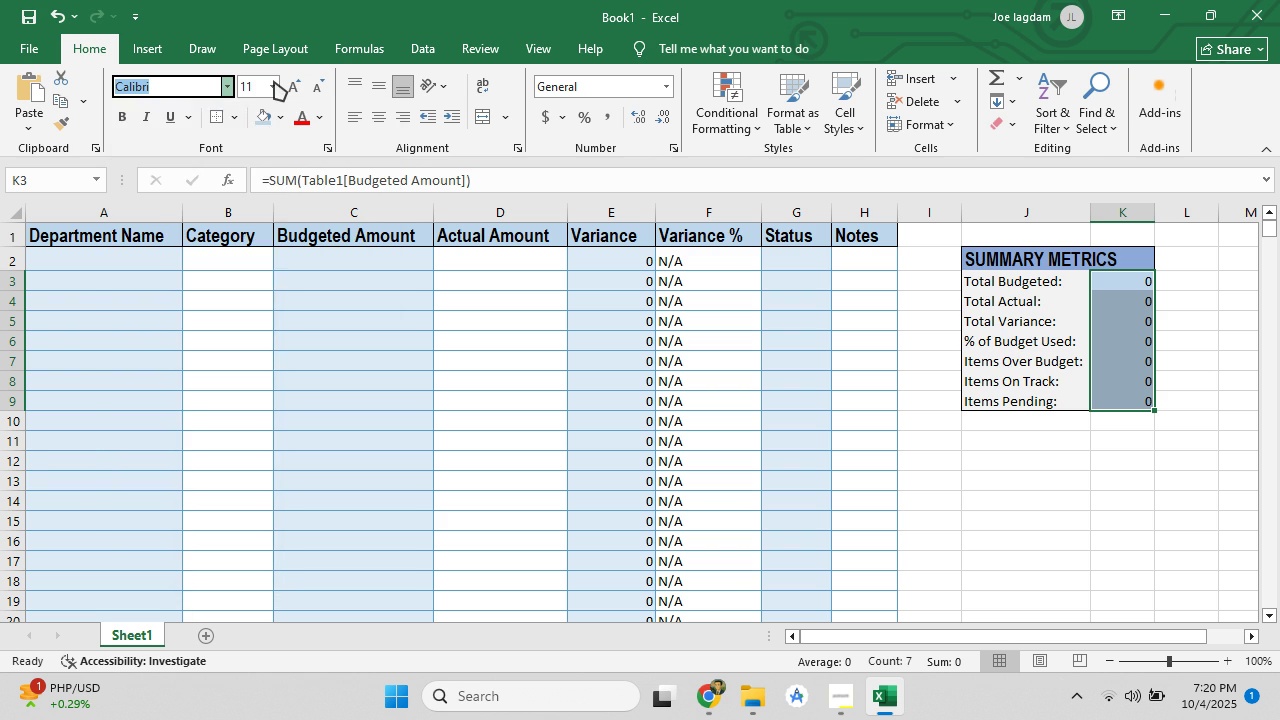 
left_click([274, 81])
 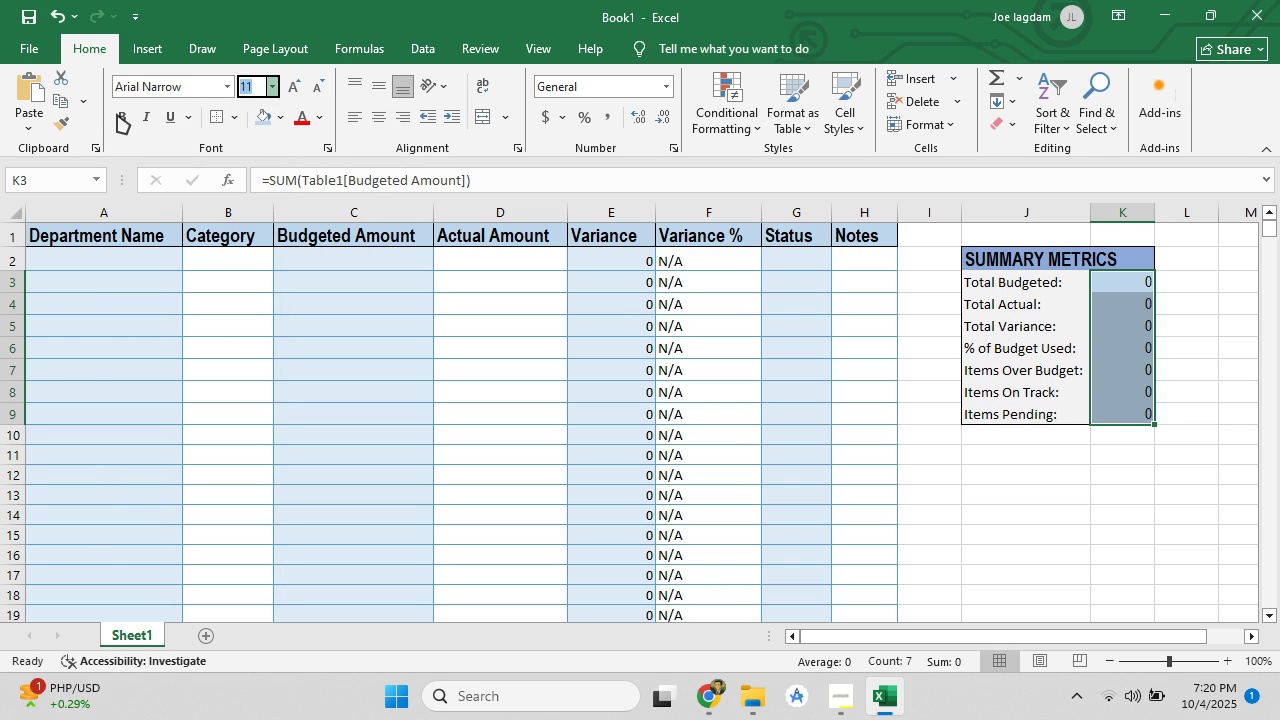 
left_click([117, 114])
 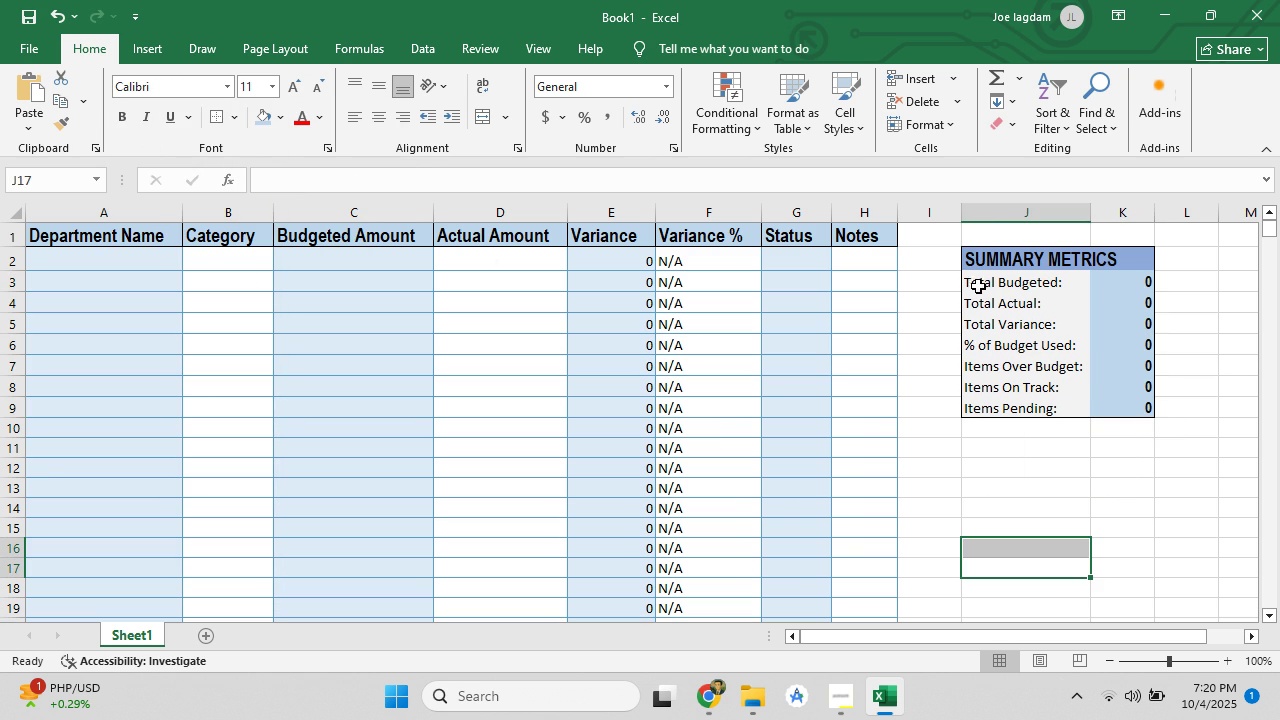 
left_click([1221, 541])
 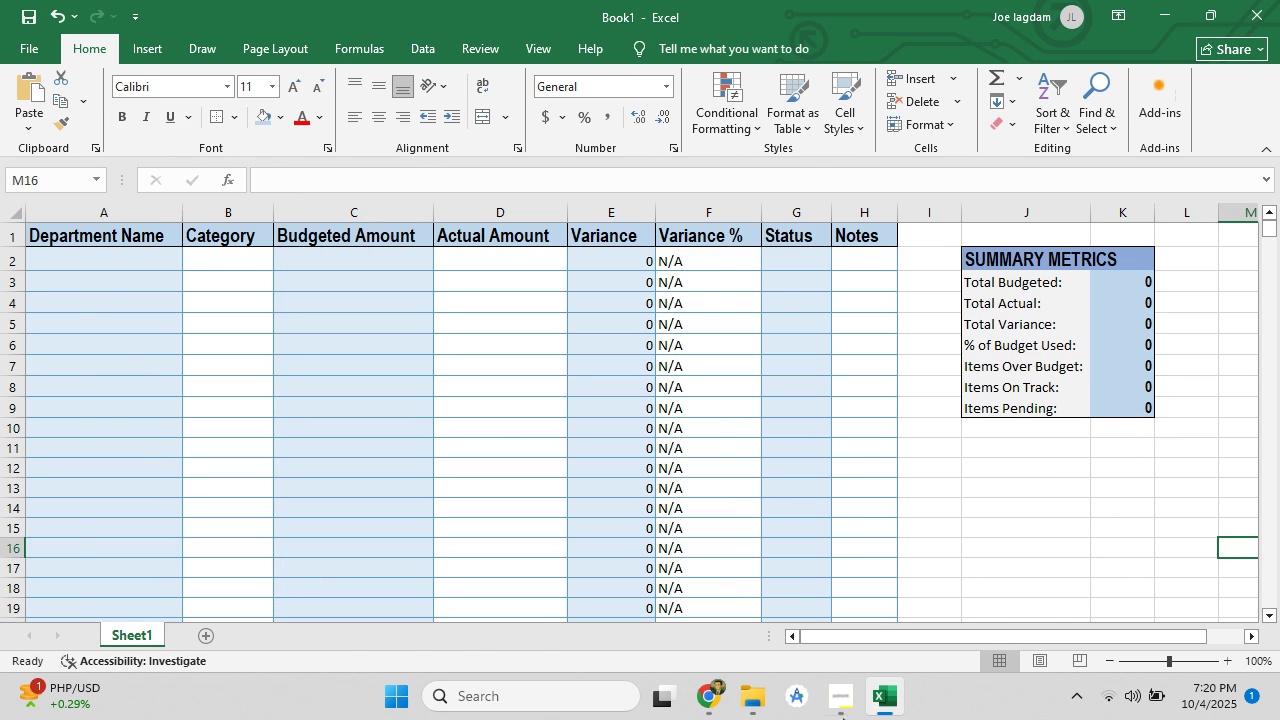 
left_click([713, 696])
 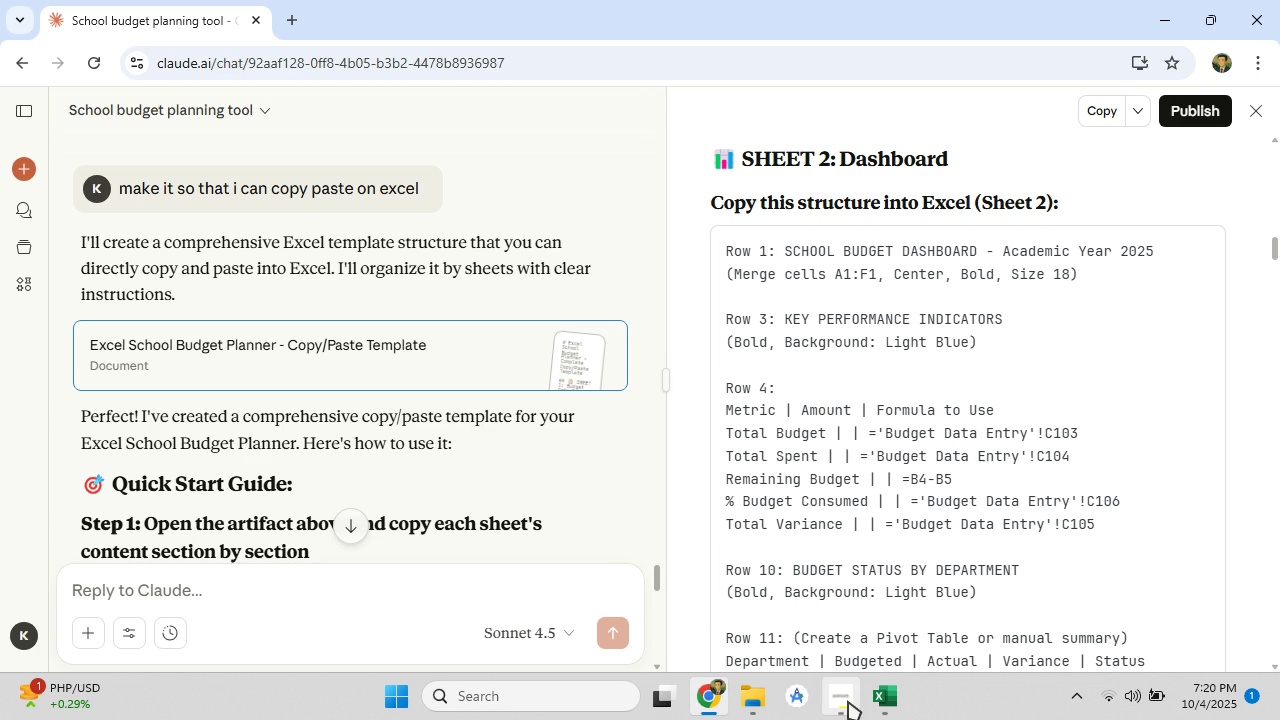 
left_click([855, 699])